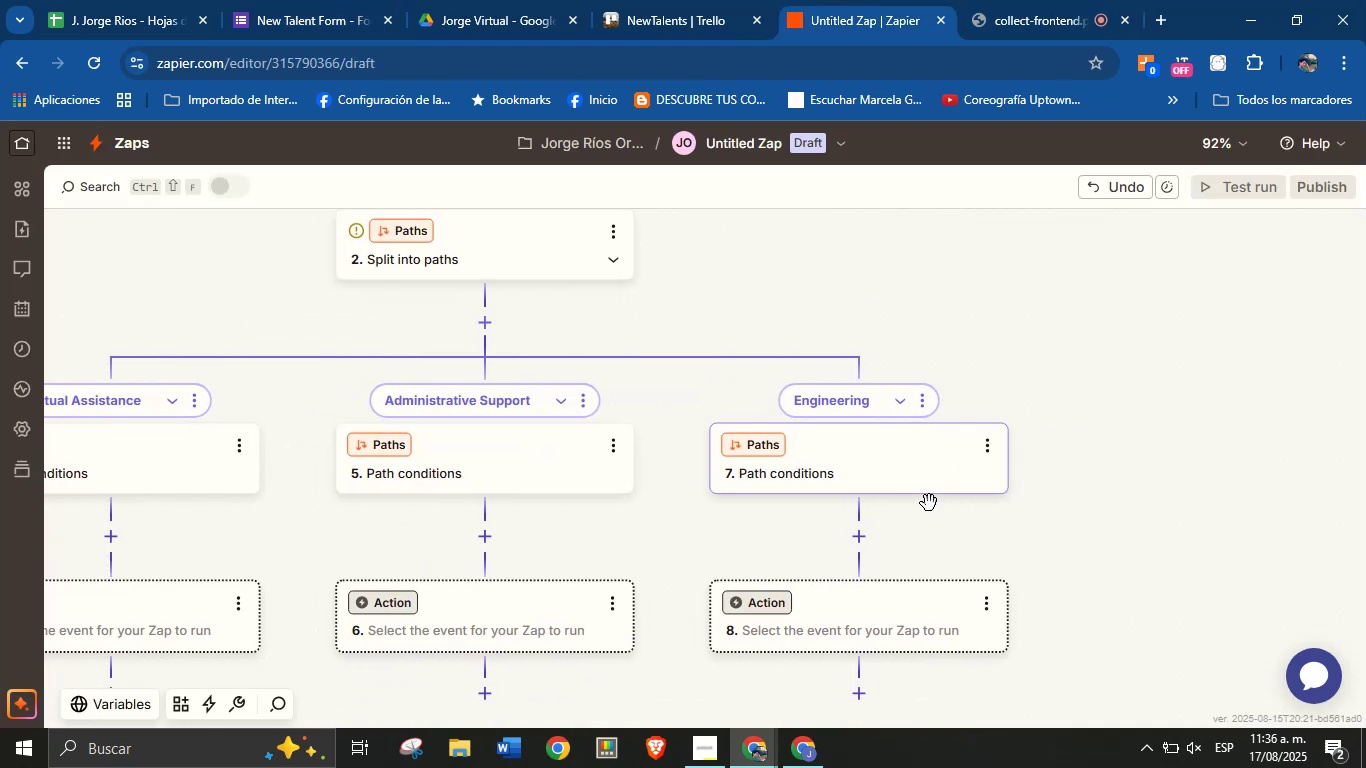 
hold_key(key=ControlLeft, duration=0.6)
scroll: coordinate [882, 527], scroll_direction: down, amount: 1.0
 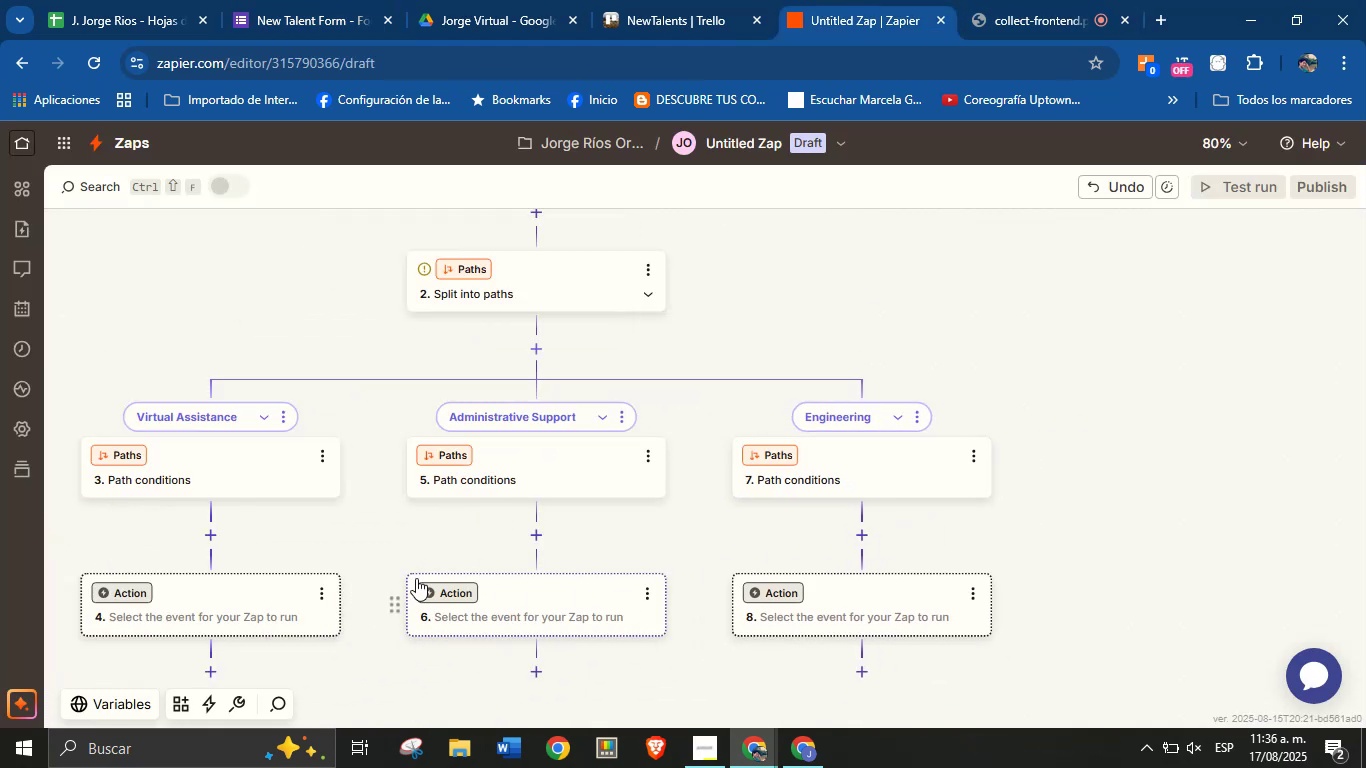 
left_click_drag(start_coordinate=[371, 535], to_coordinate=[484, 480])
 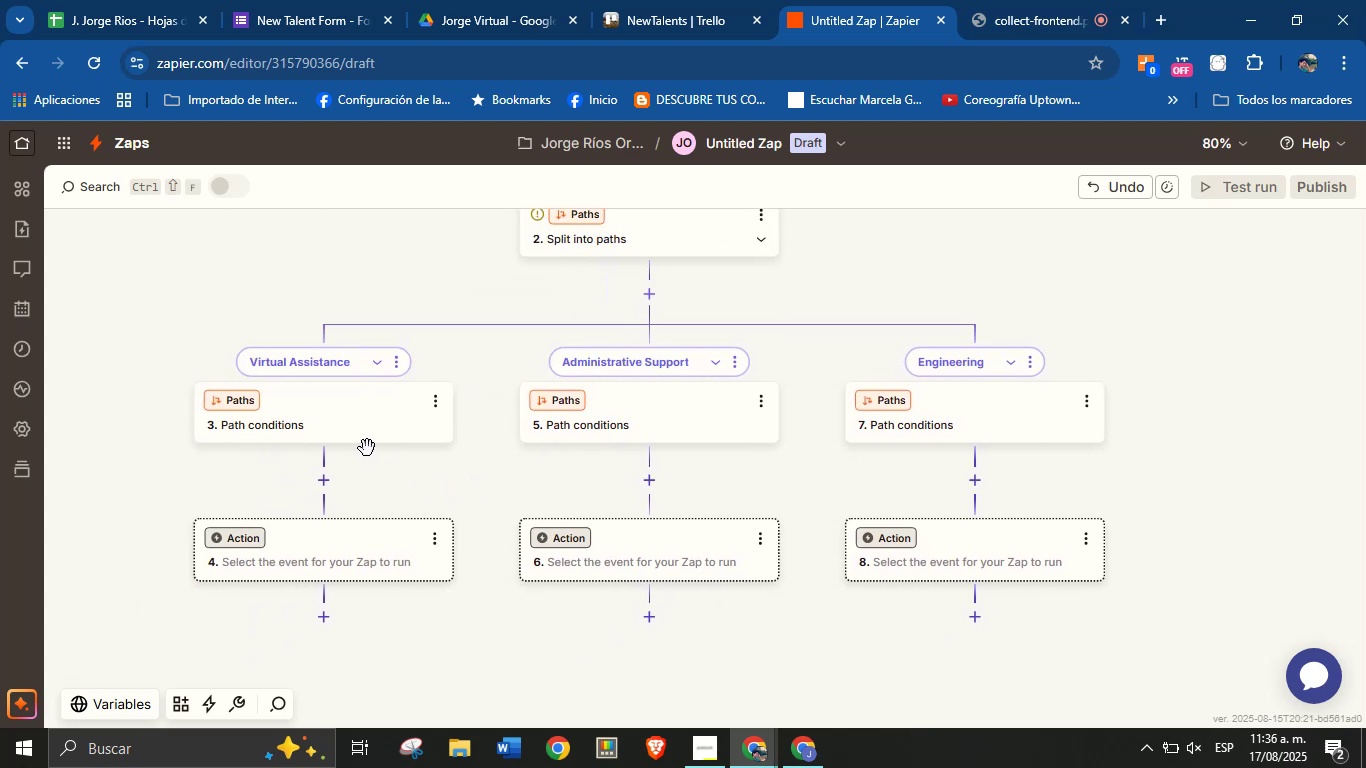 
left_click([366, 424])
 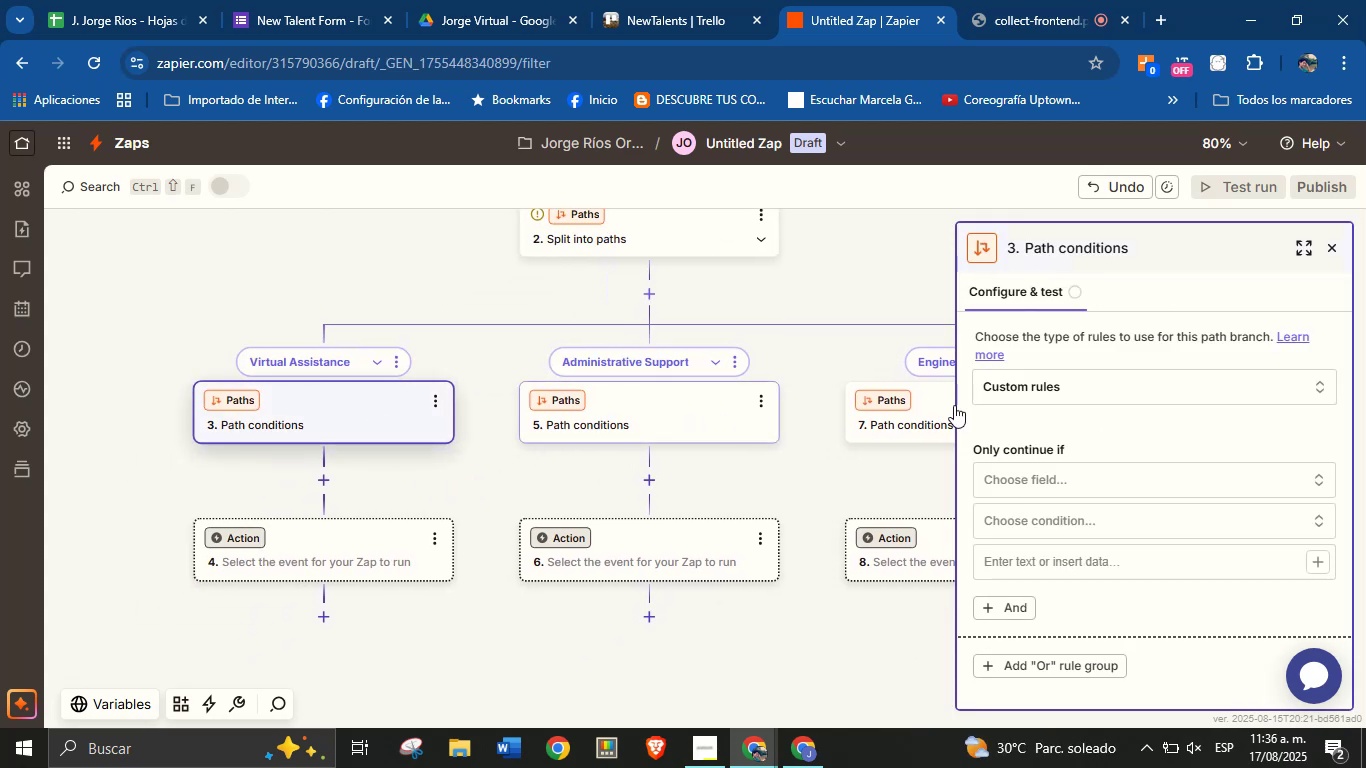 
left_click([1018, 486])
 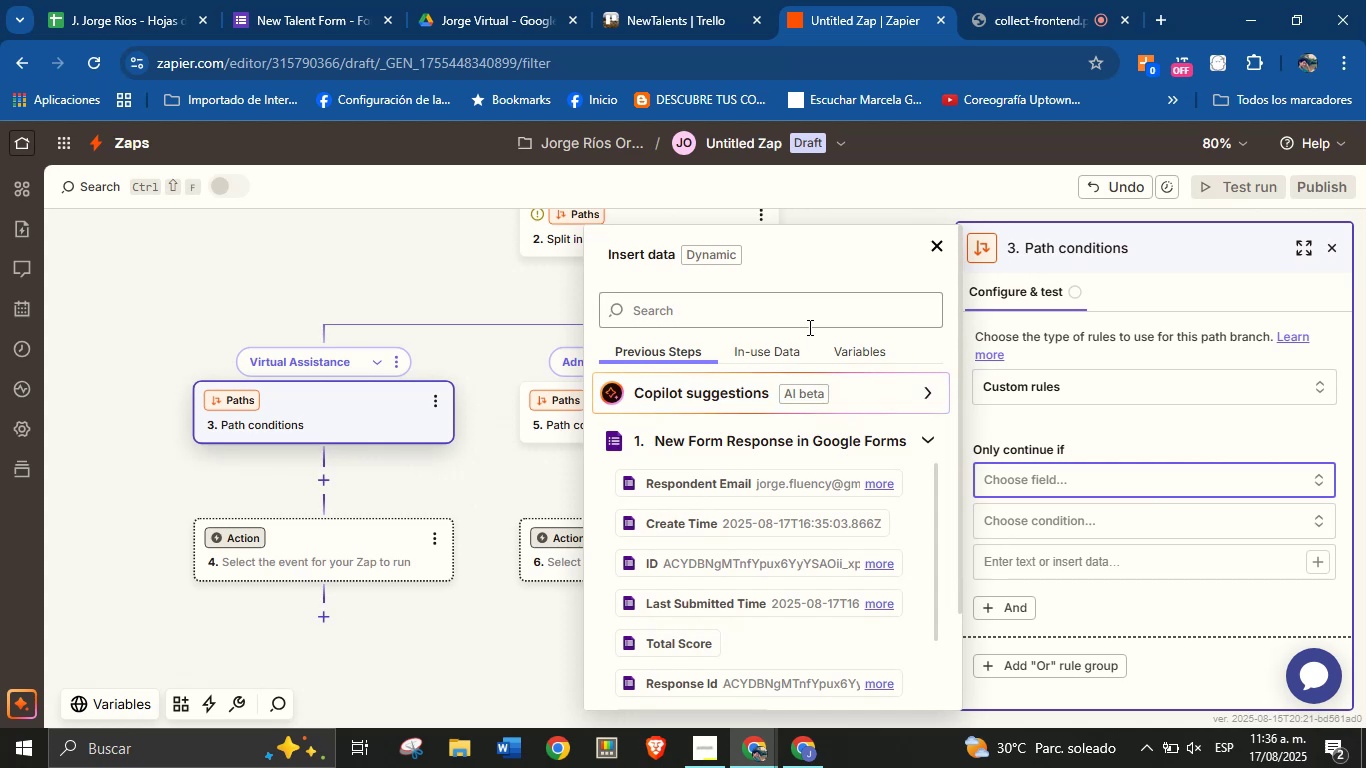 
wait(17.78)
 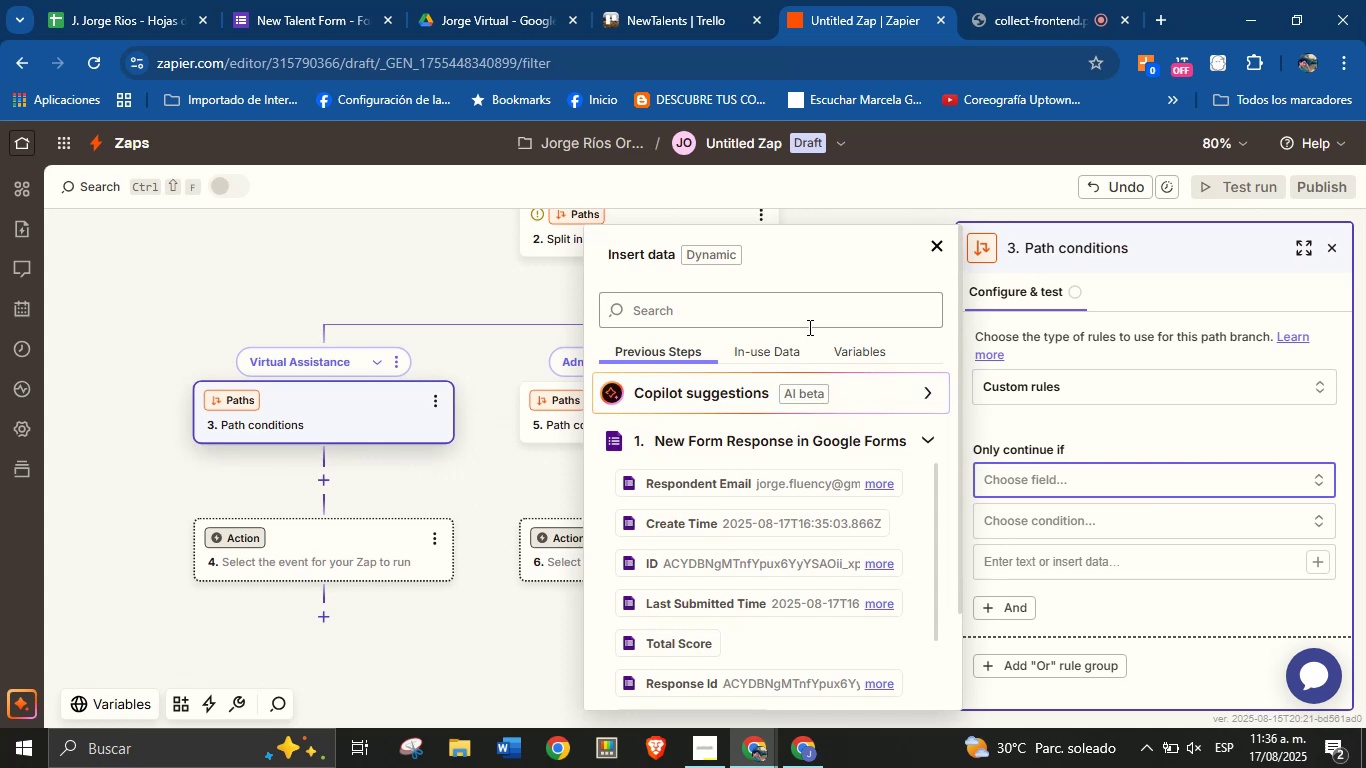 
left_click([788, 313])
 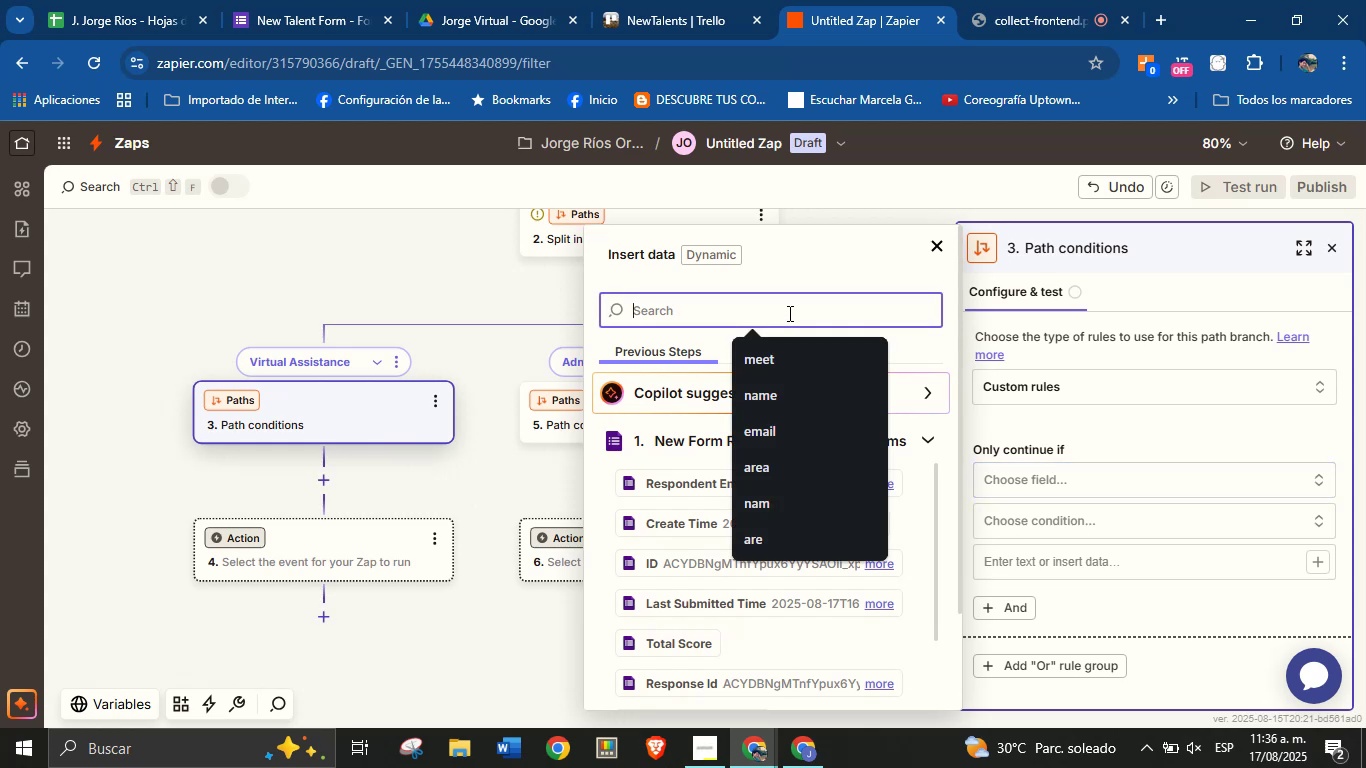 
type(are)
 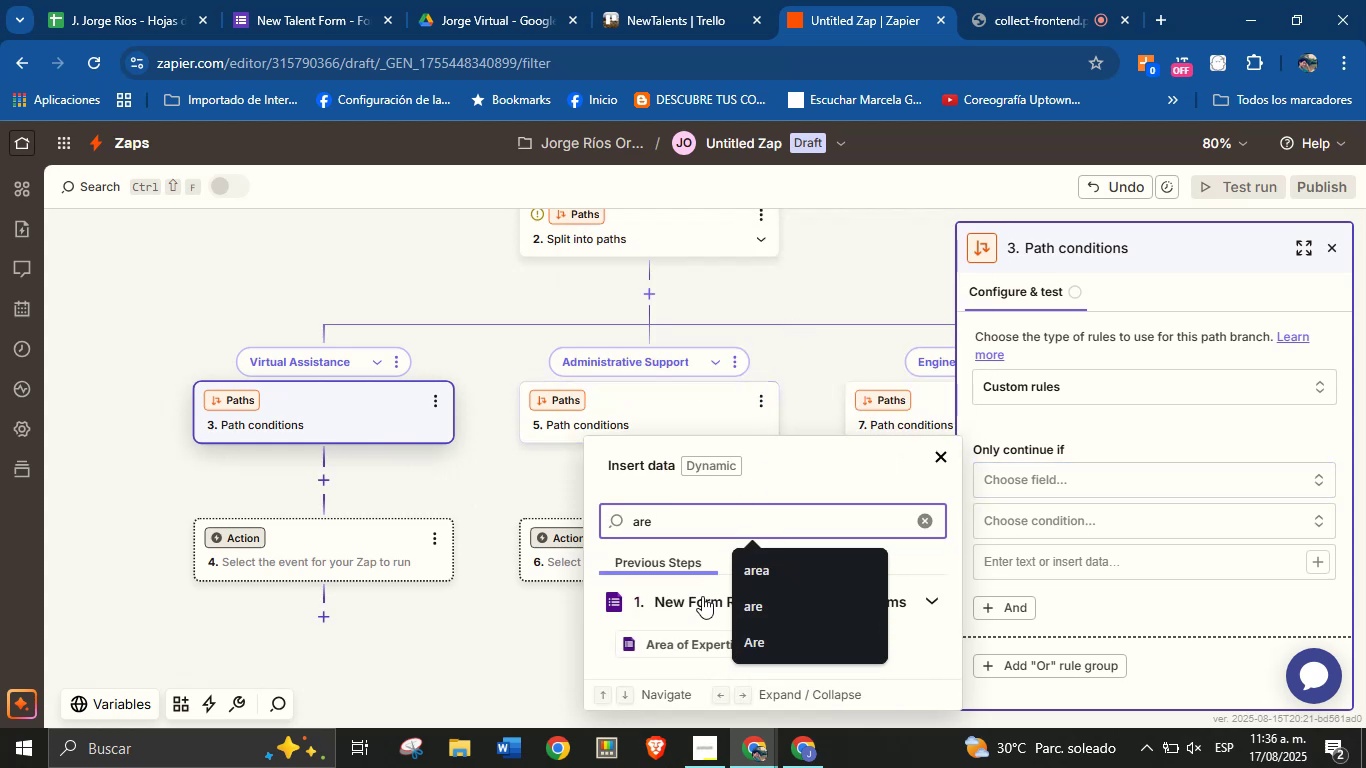 
left_click([699, 631])
 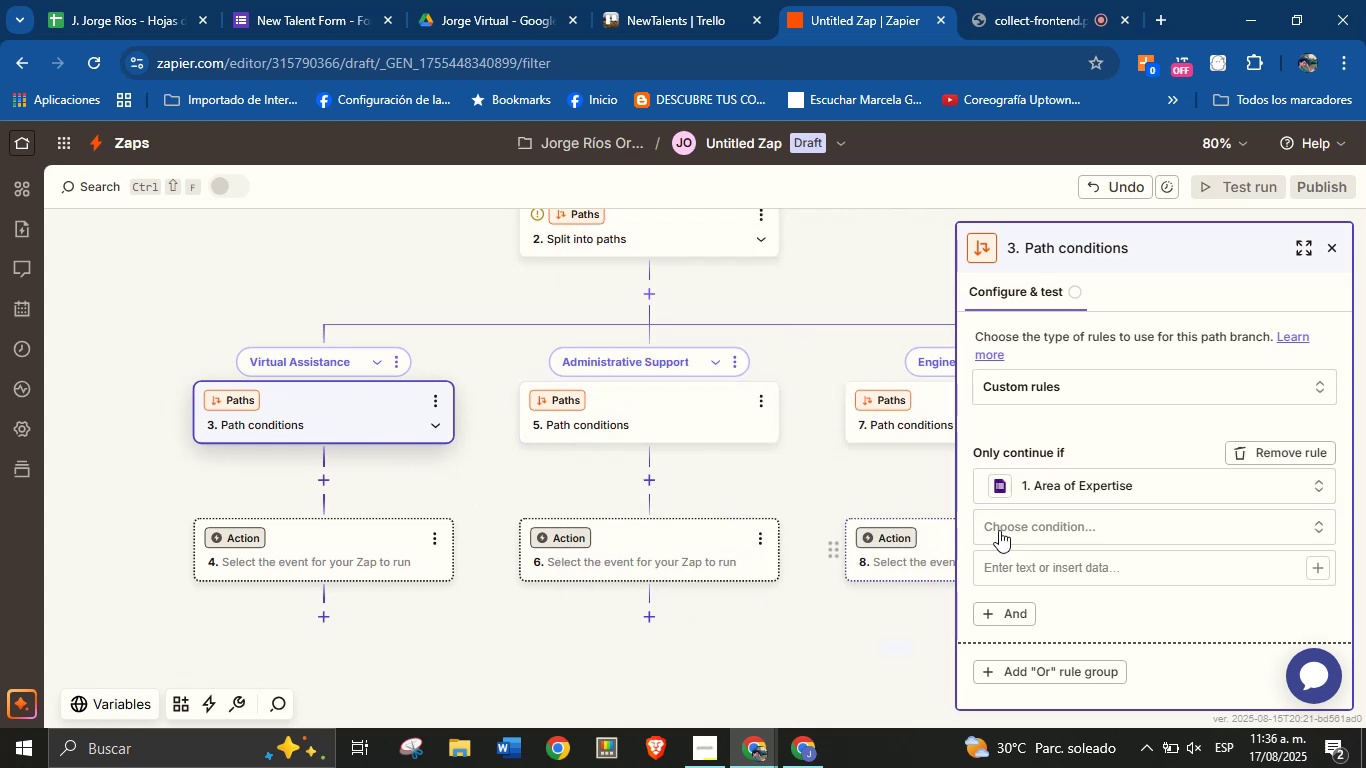 
left_click([1020, 521])
 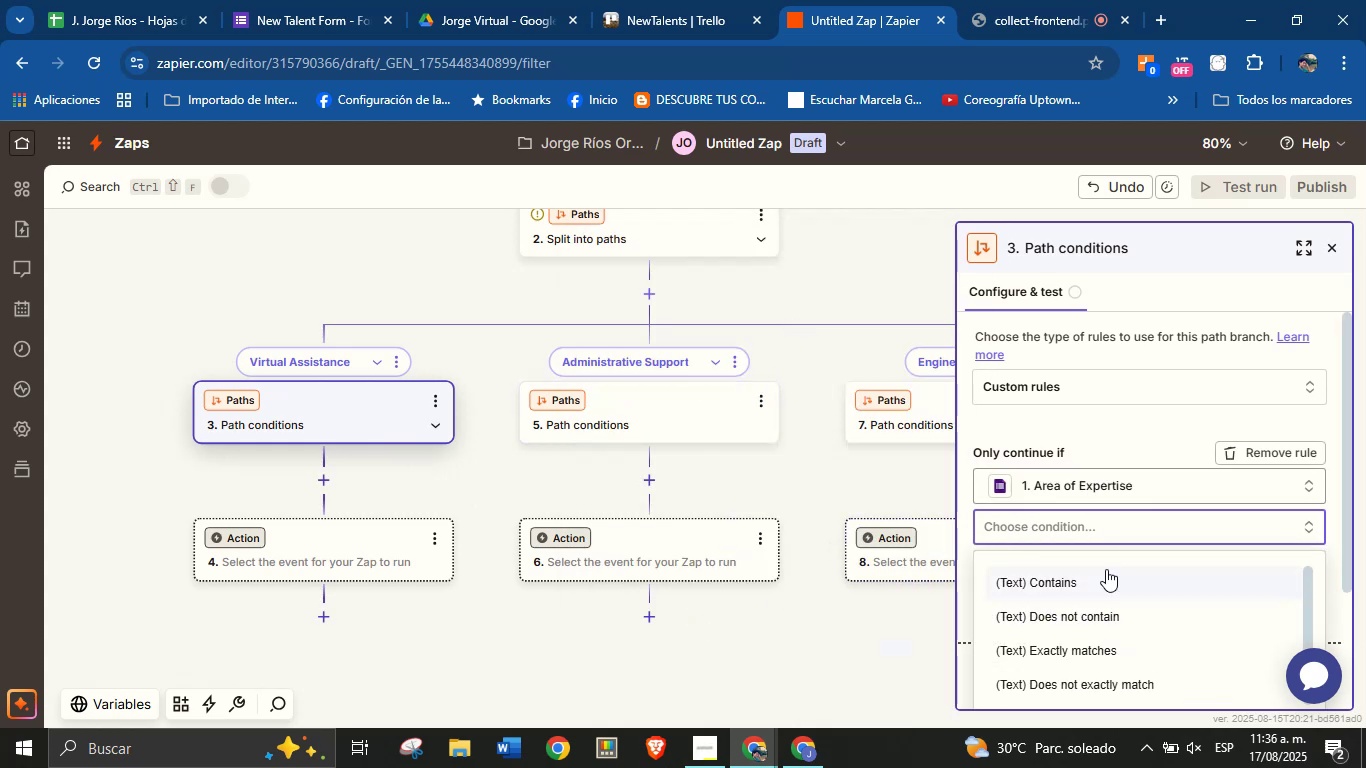 
left_click([1113, 646])
 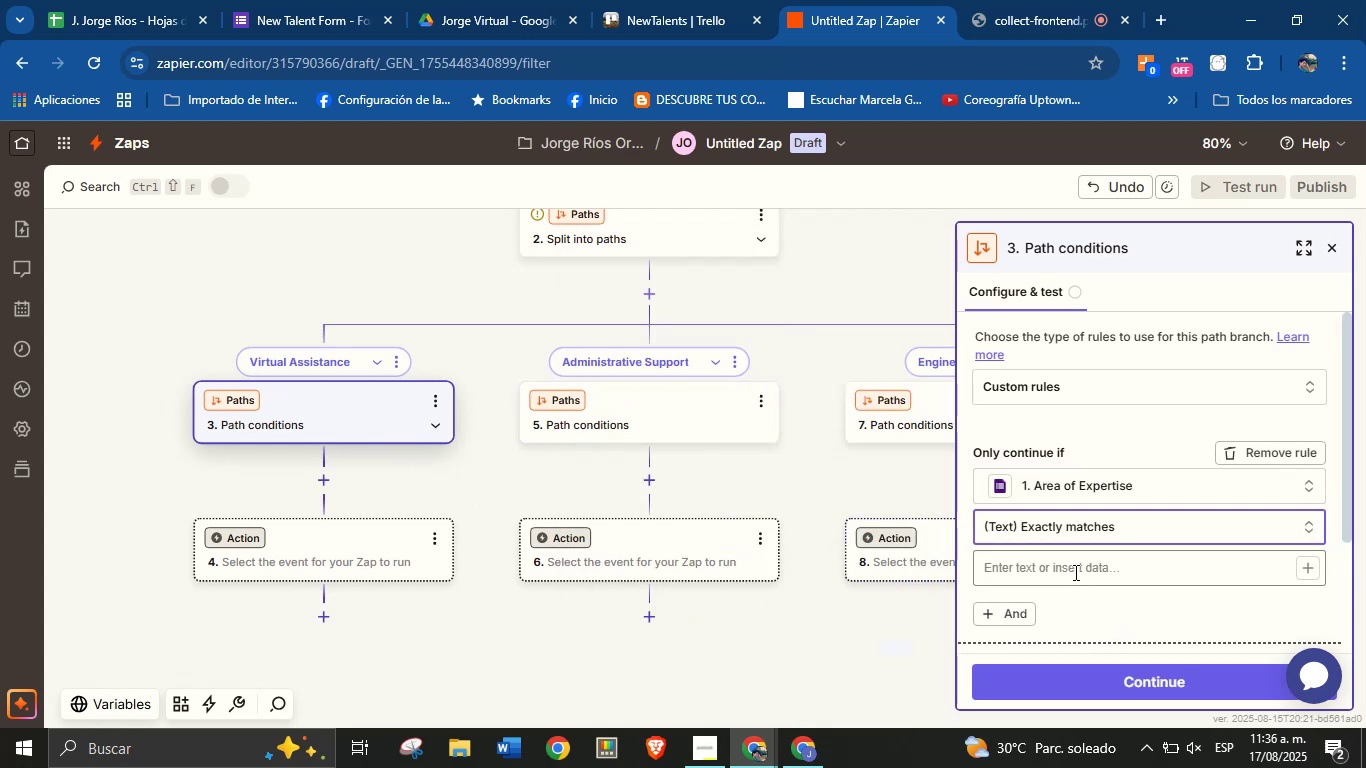 
left_click([1071, 565])
 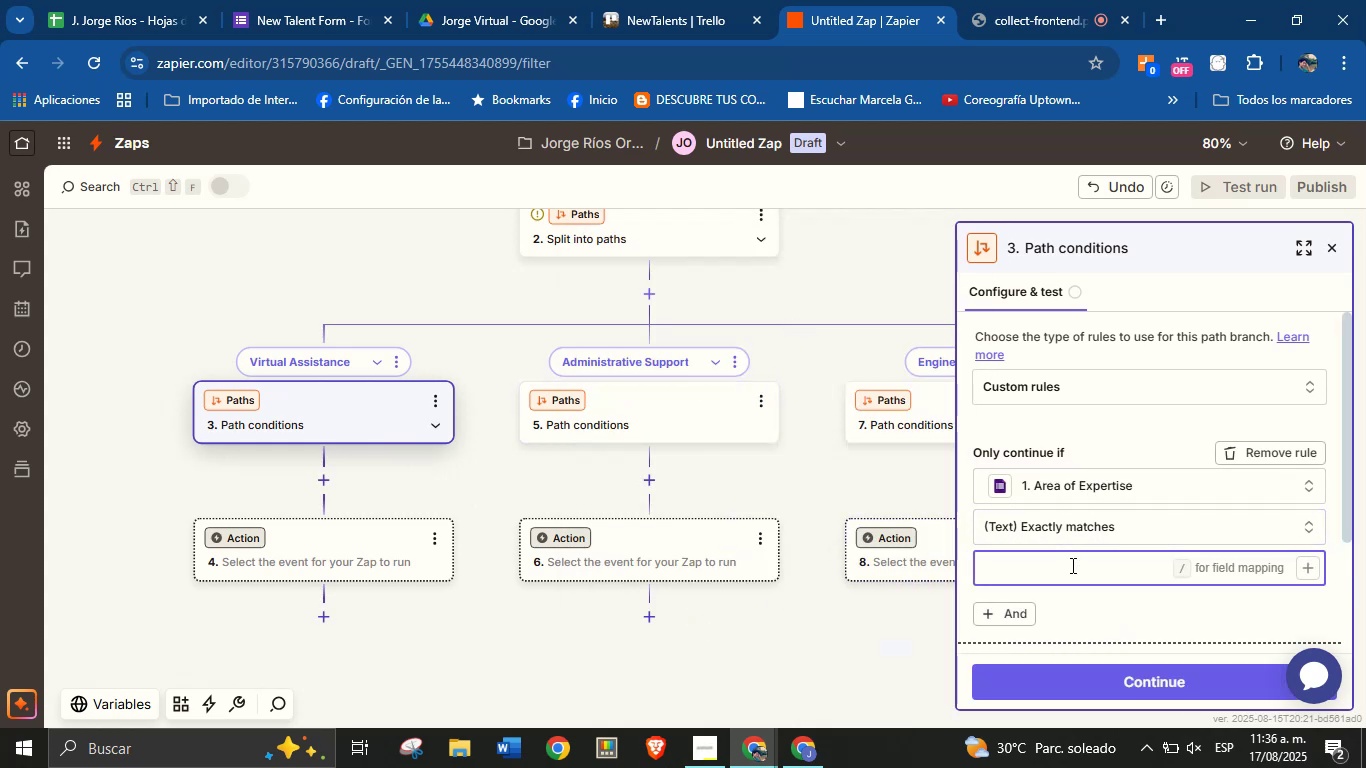 
key(Meta+V)
 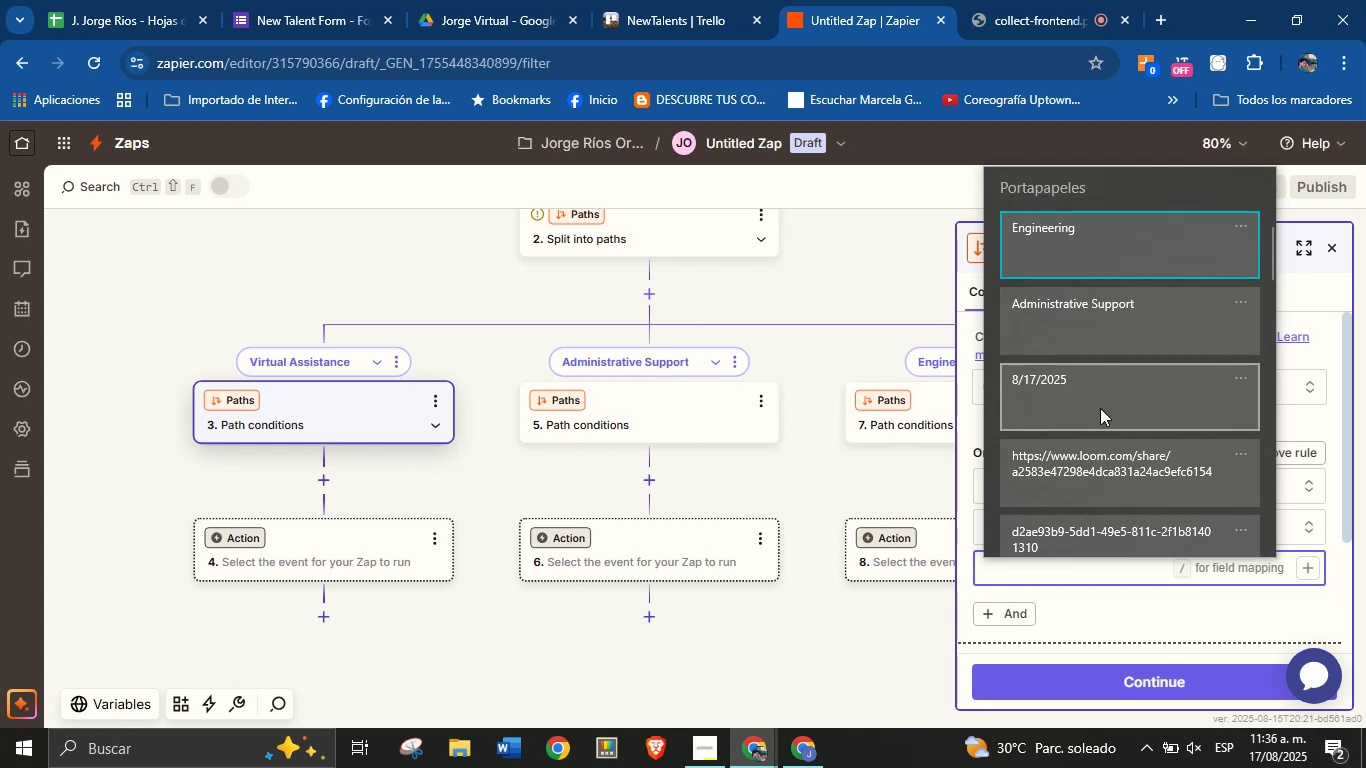 
scroll: coordinate [1097, 412], scroll_direction: down, amount: 3.0
 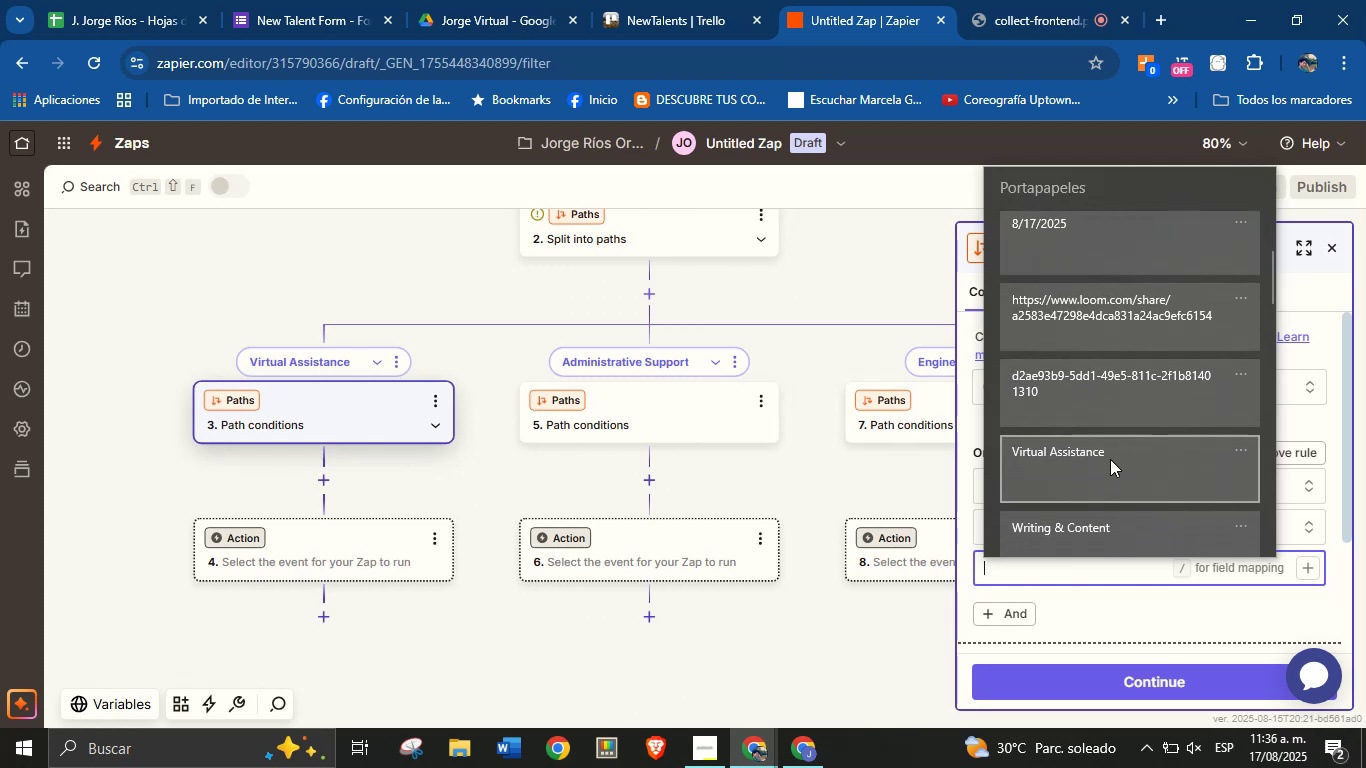 
left_click([1110, 459])
 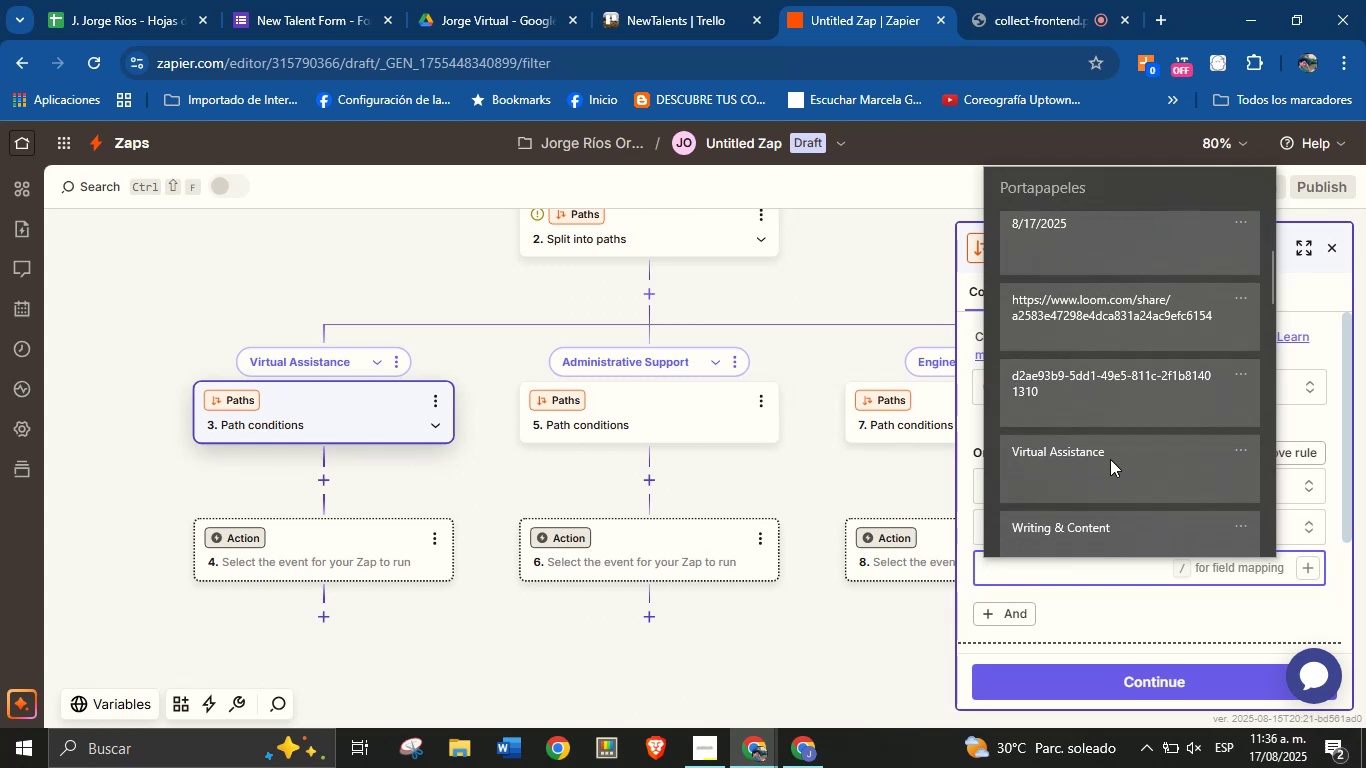 
key(Control+ControlLeft)
 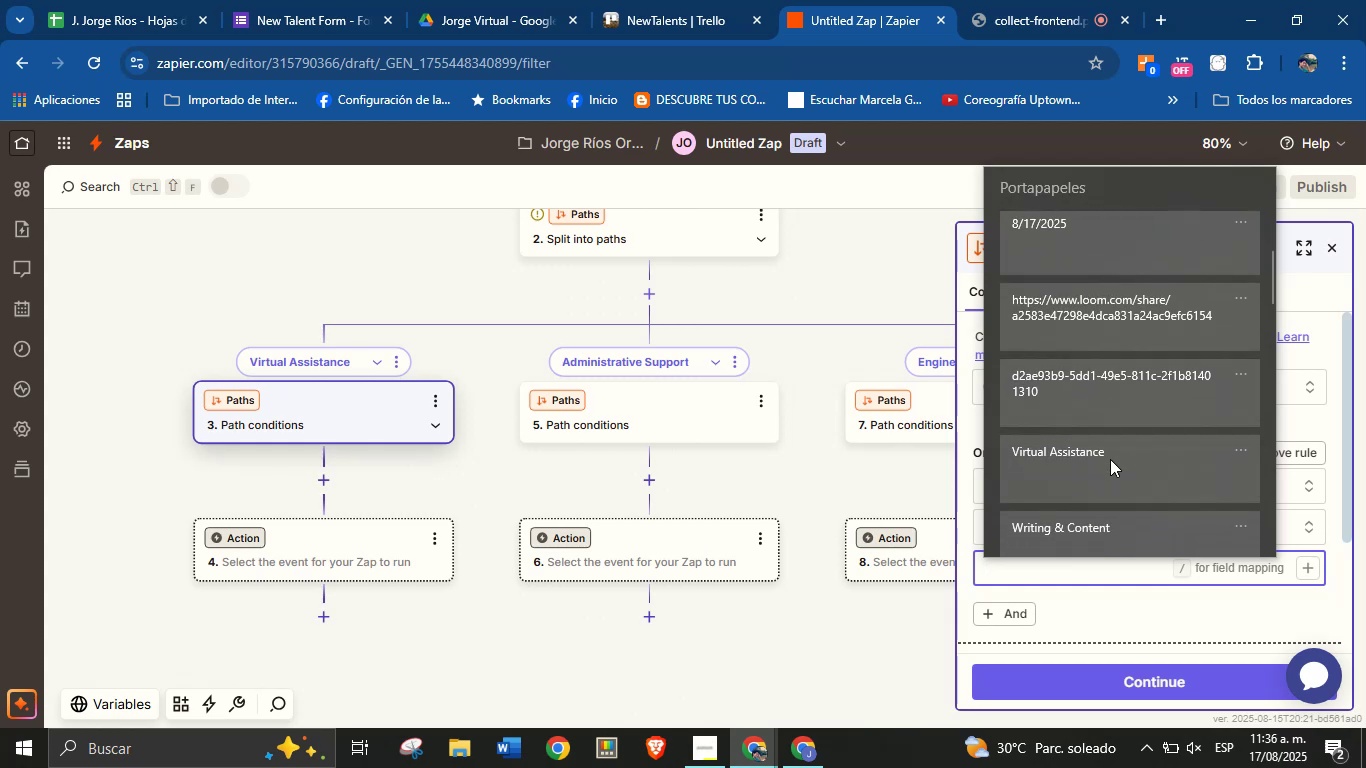 
key(Control+V)
 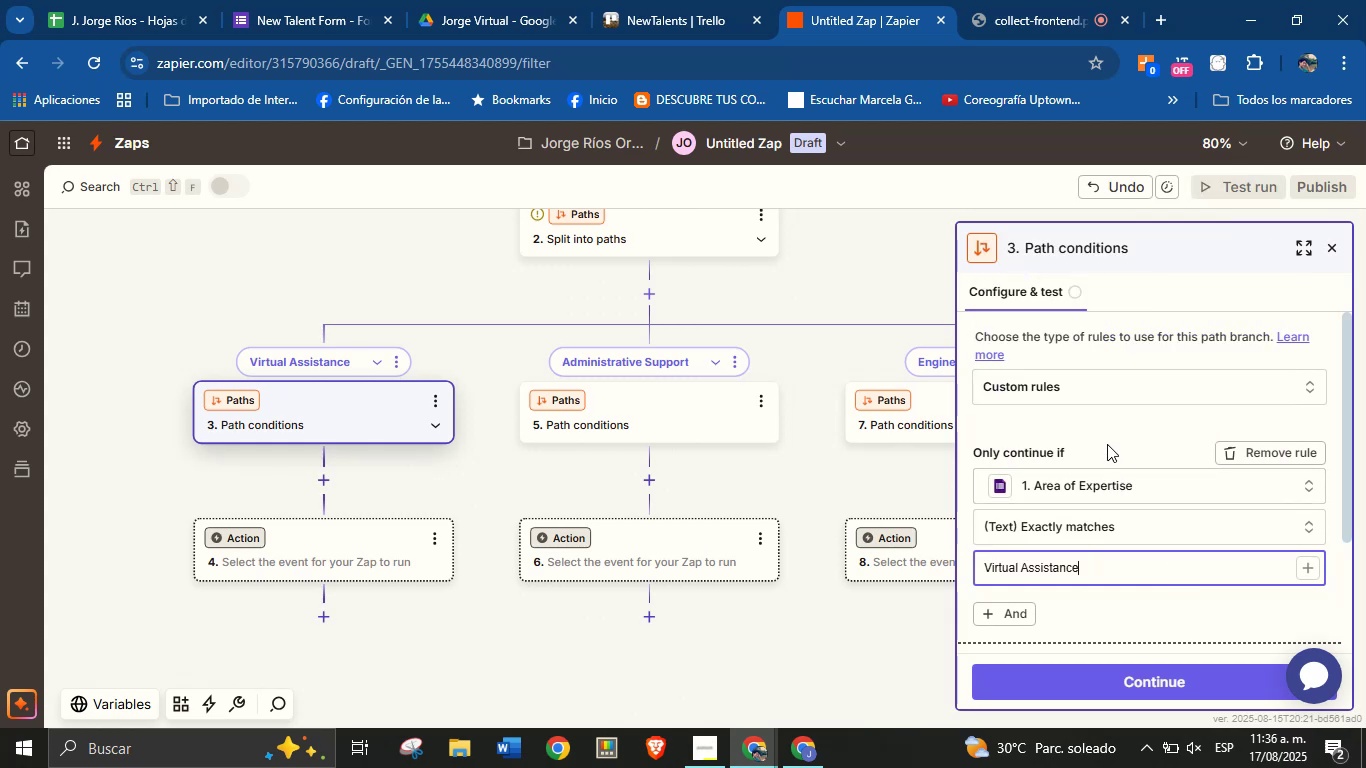 
left_click([1108, 434])
 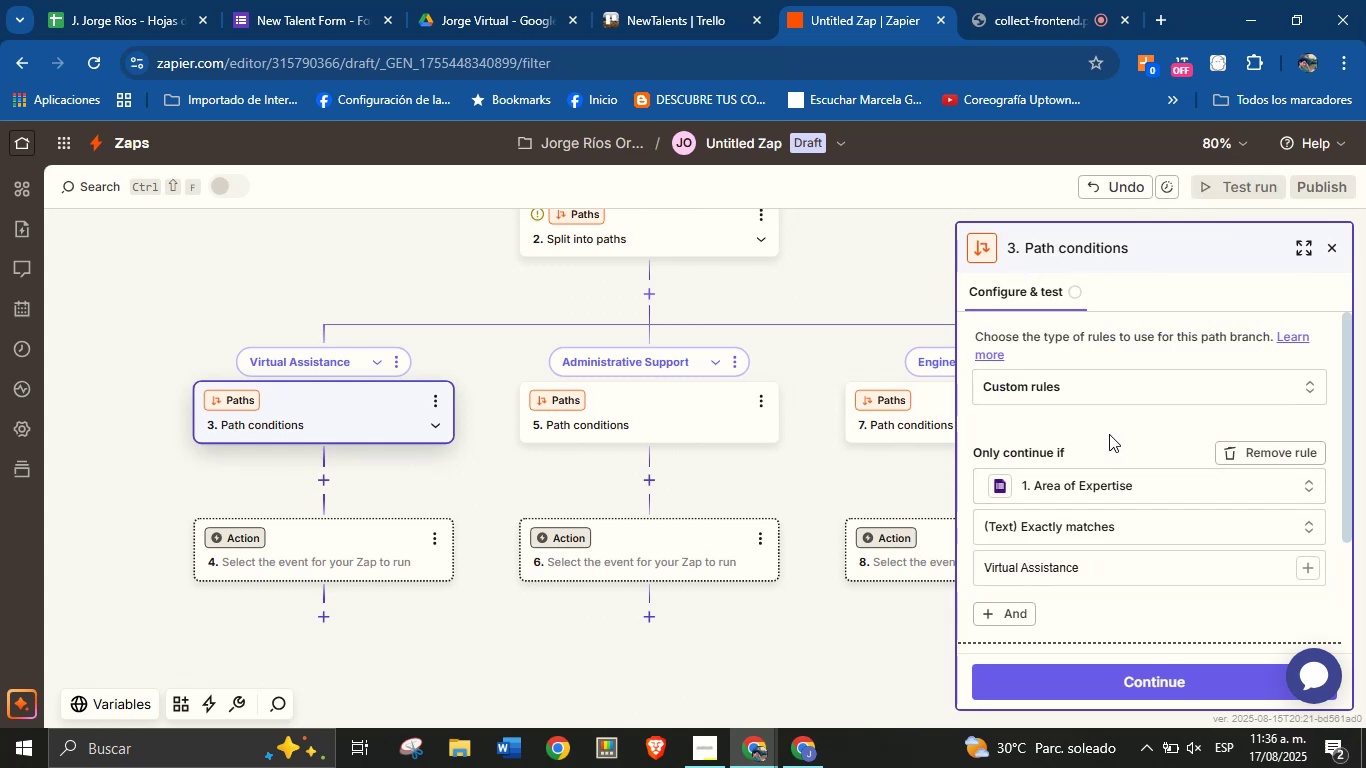 
scroll: coordinate [1149, 540], scroll_direction: down, amount: 4.0
 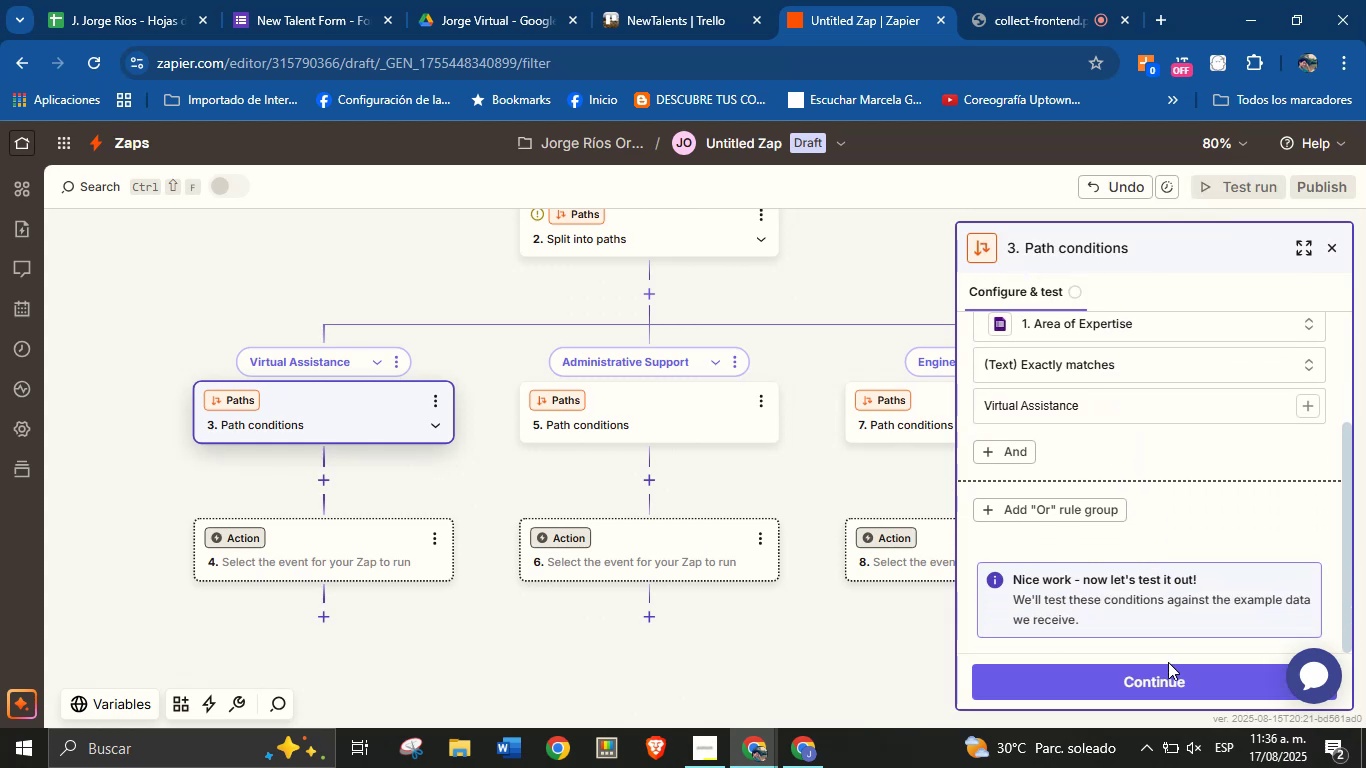 
left_click([1170, 673])
 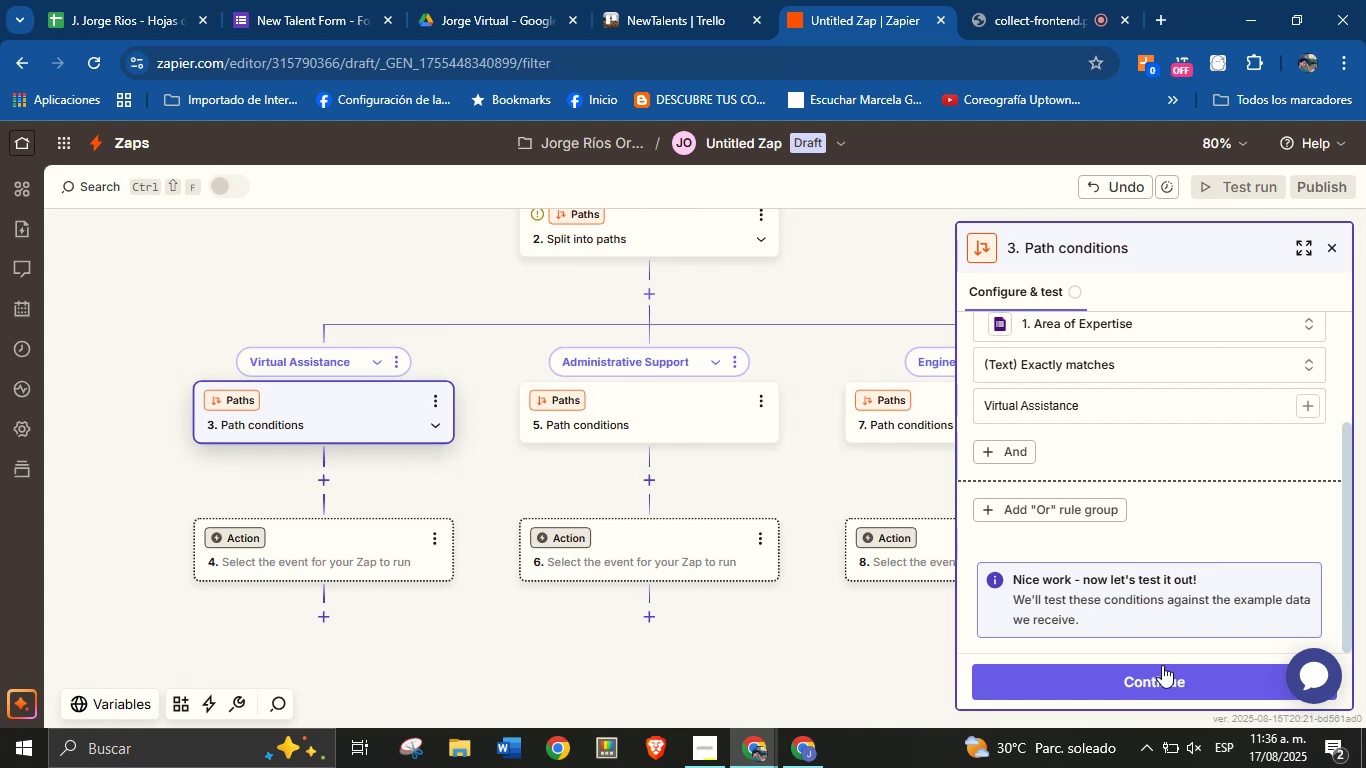 
scroll: coordinate [1133, 576], scroll_direction: down, amount: 5.0
 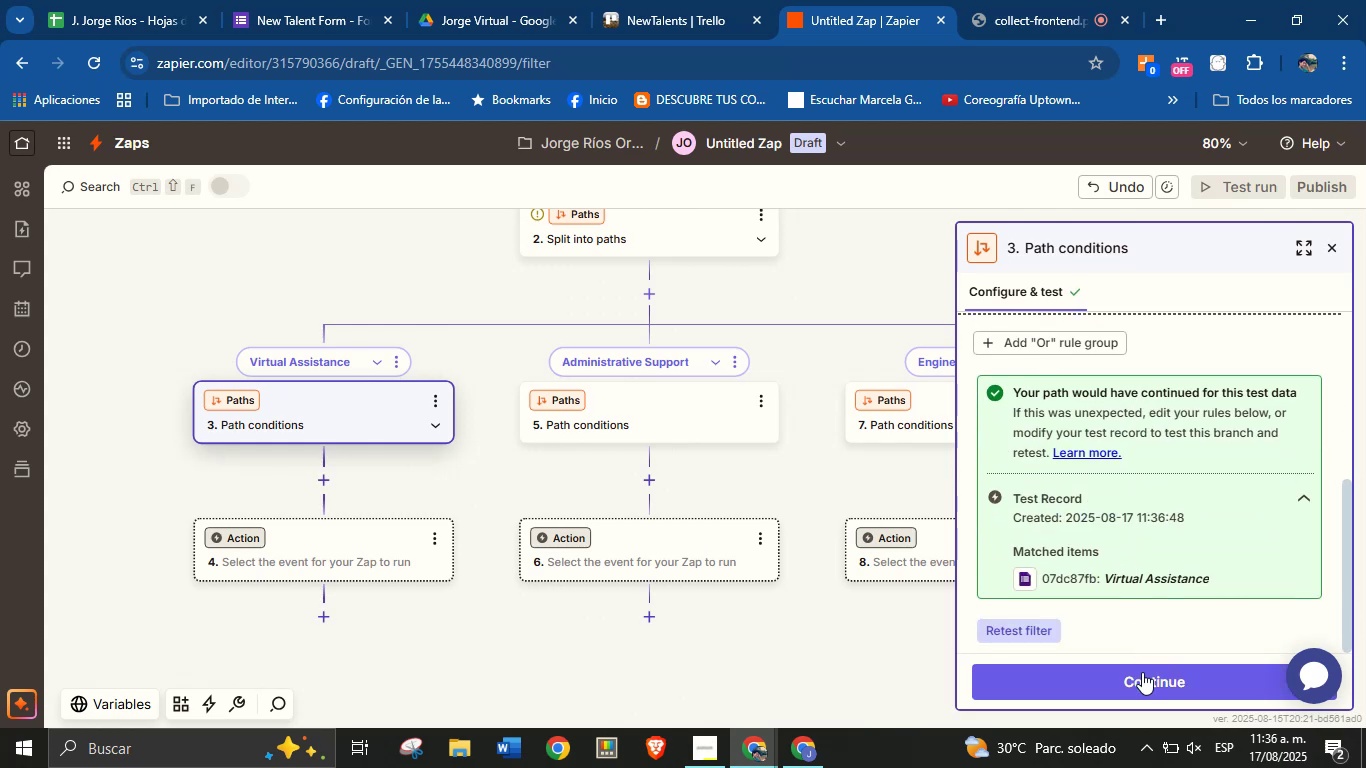 
left_click([1143, 672])
 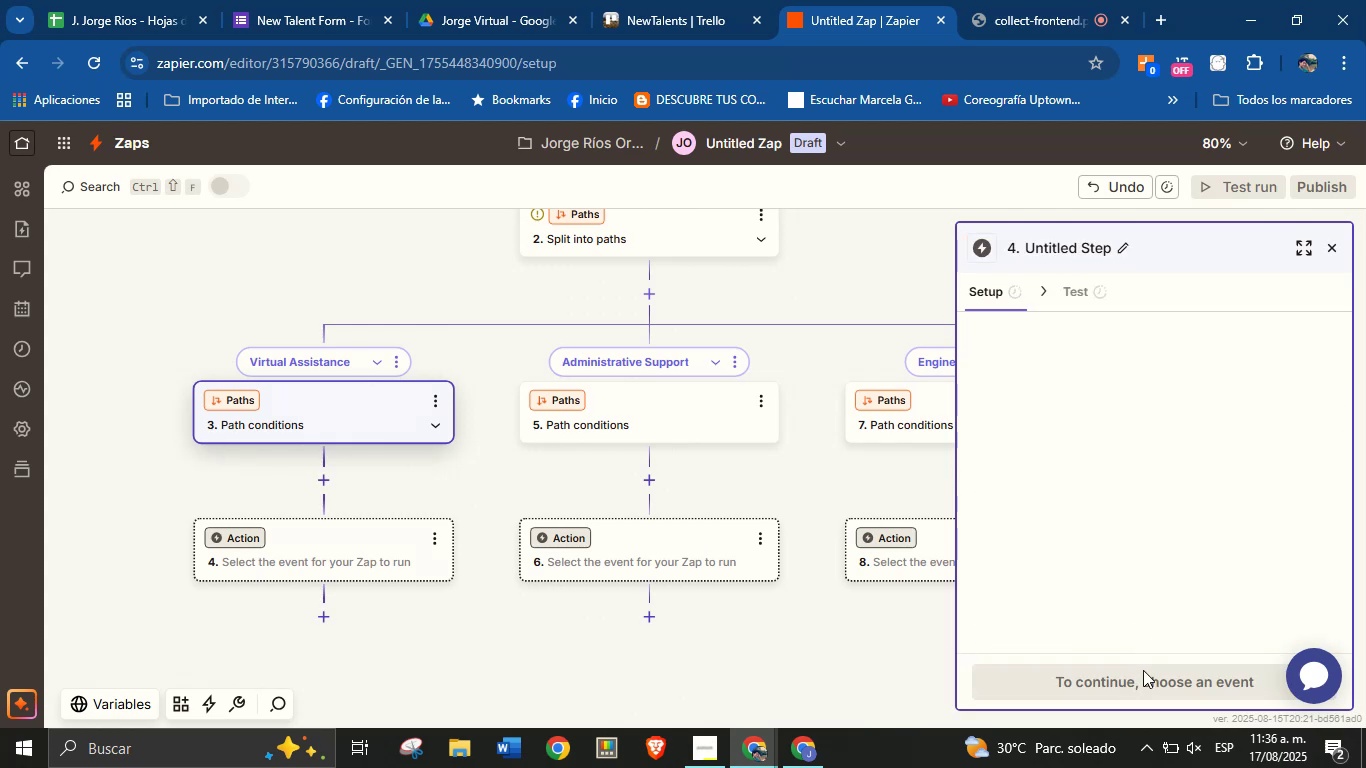 
mouse_move([1103, 540])
 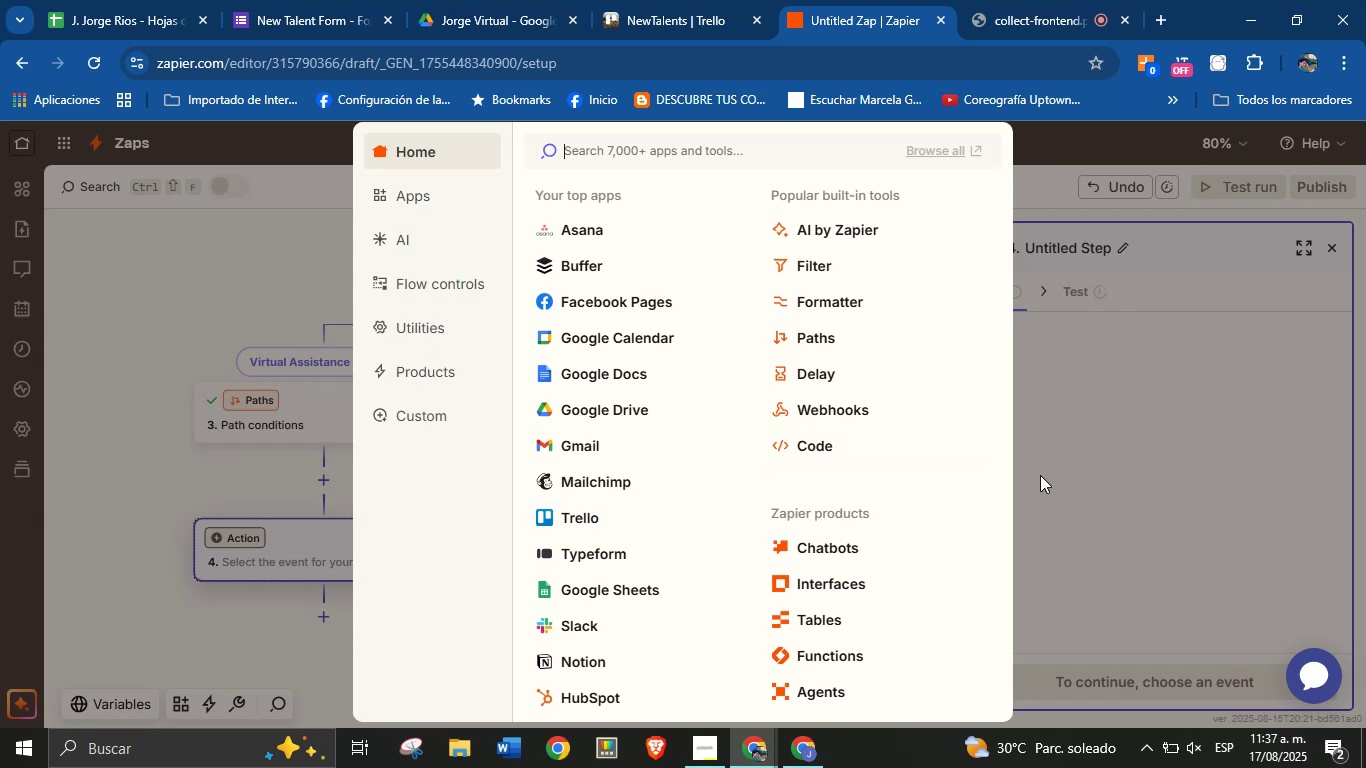 
wait(10.74)
 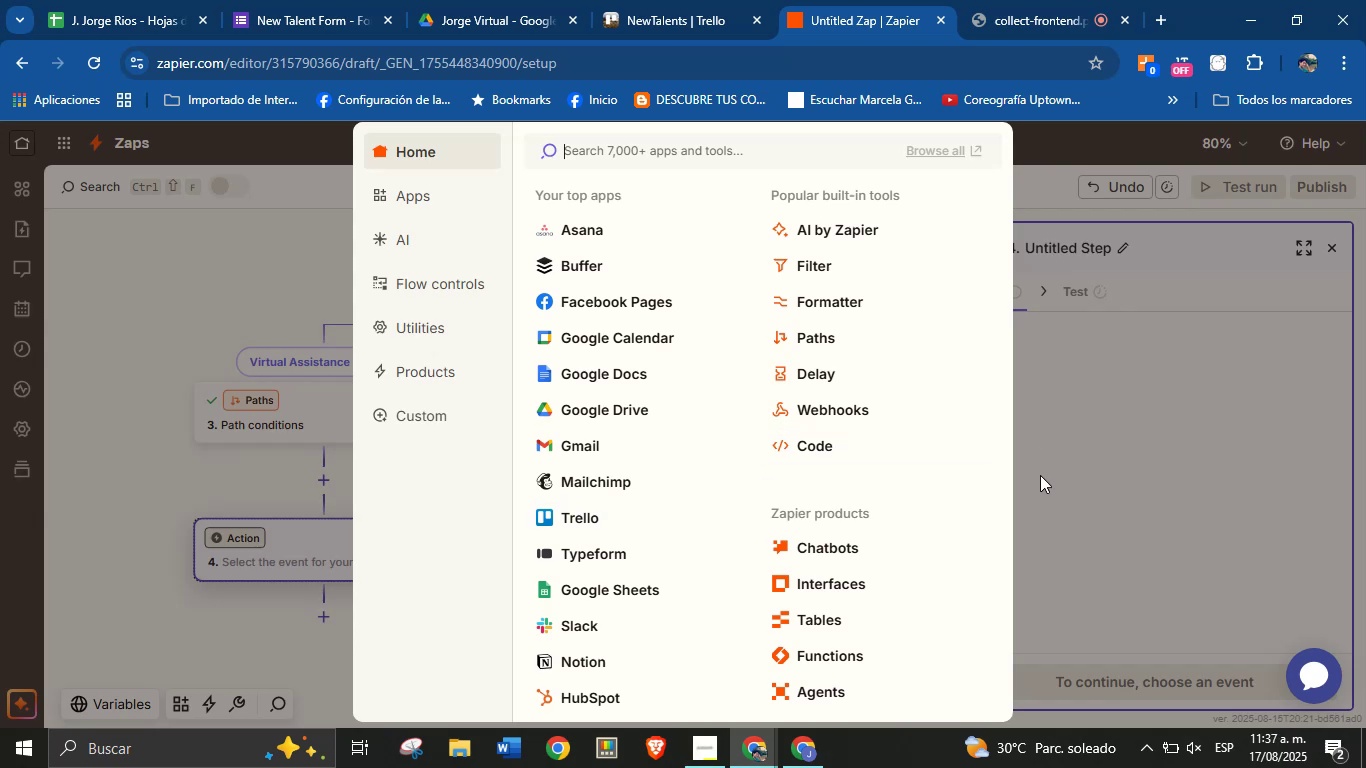 
right_click([1049, 462])
 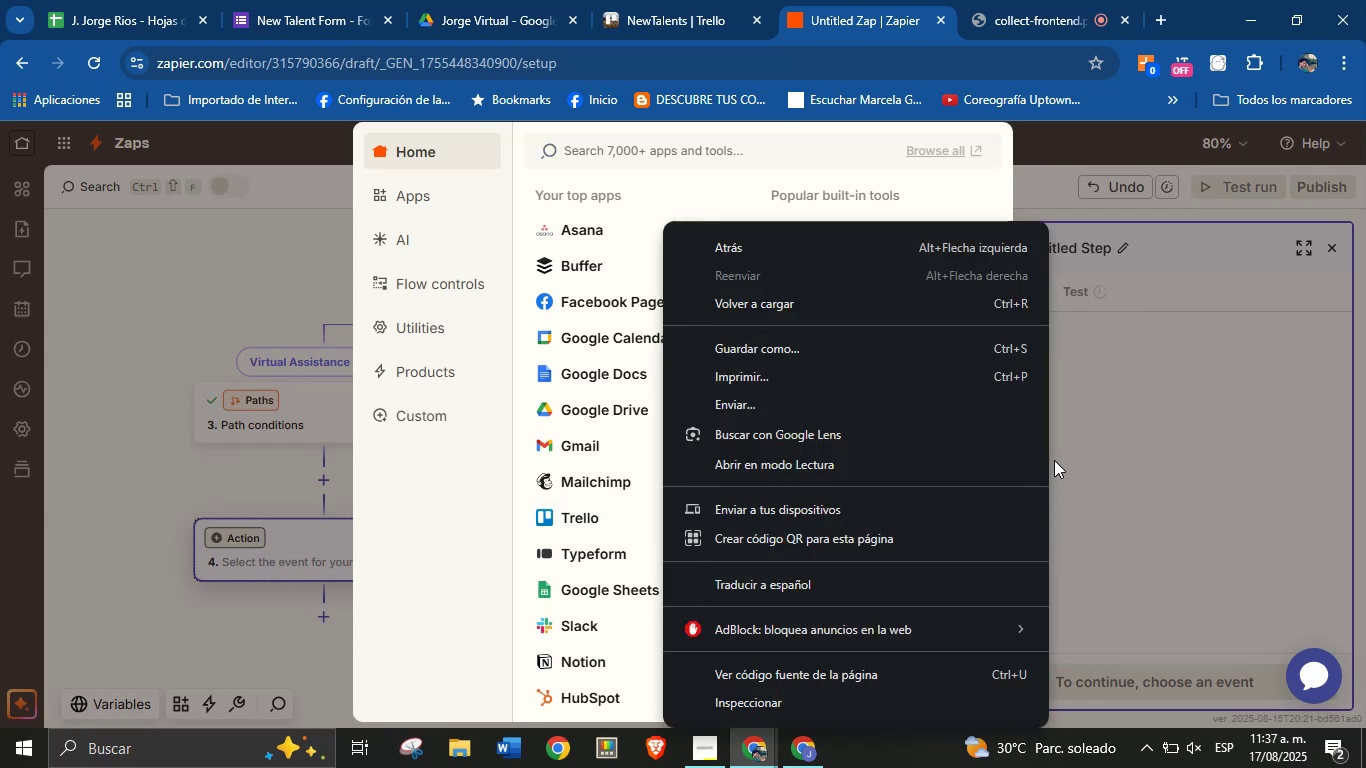 
left_click([1099, 451])
 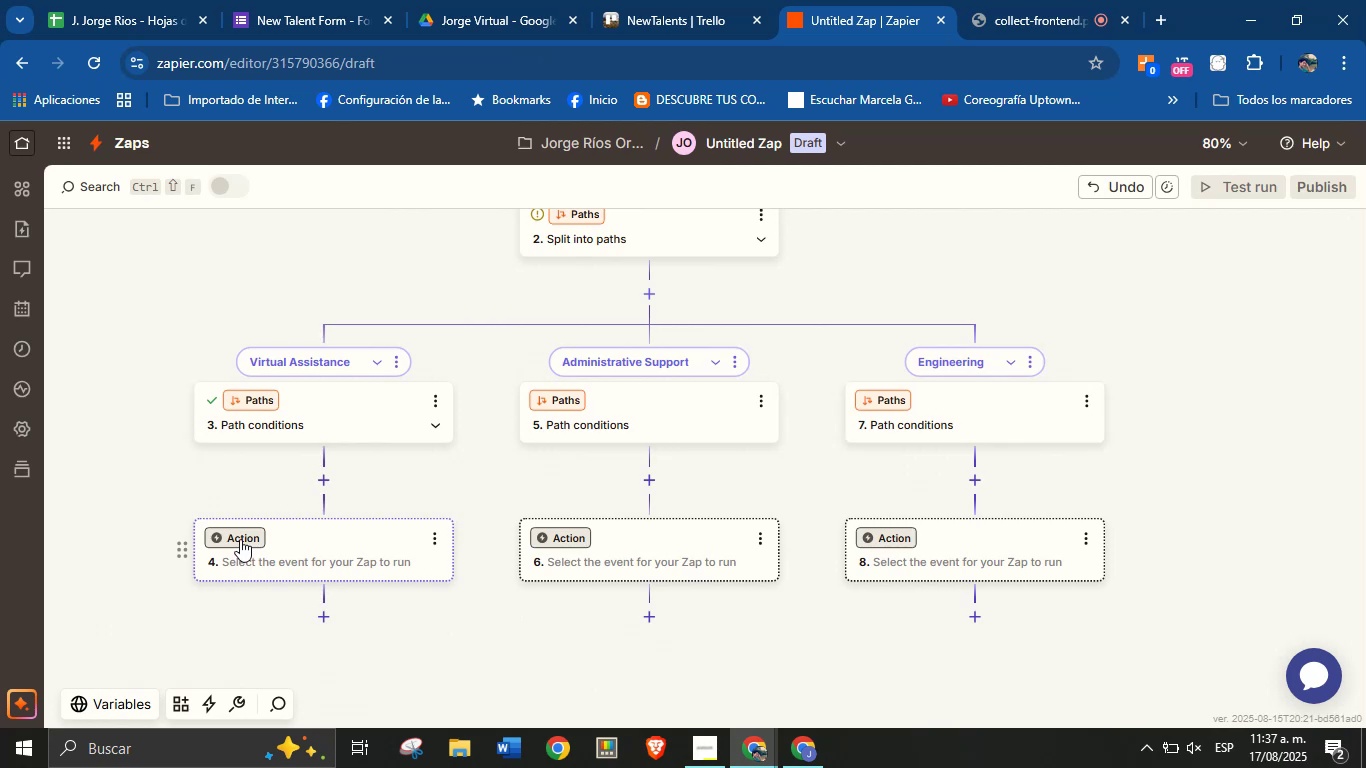 
left_click([247, 539])
 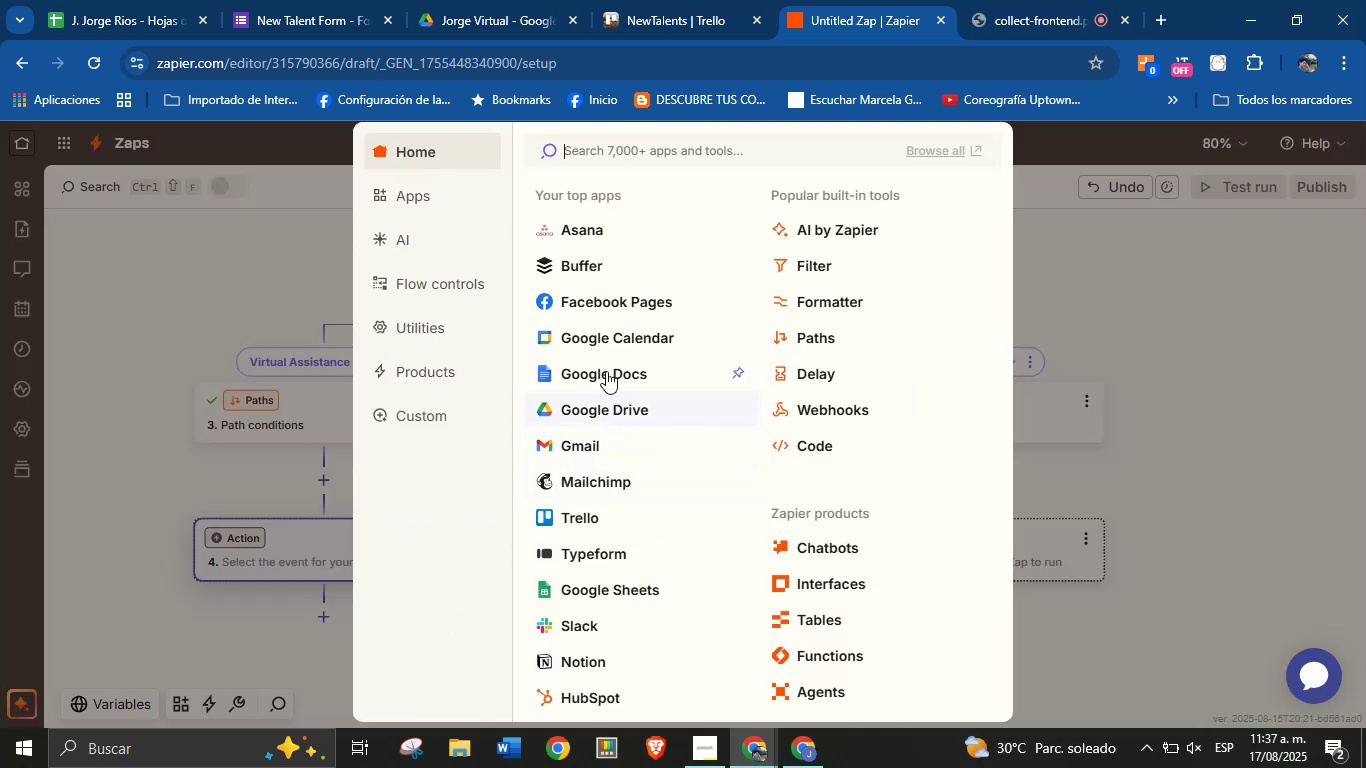 
left_click([619, 409])
 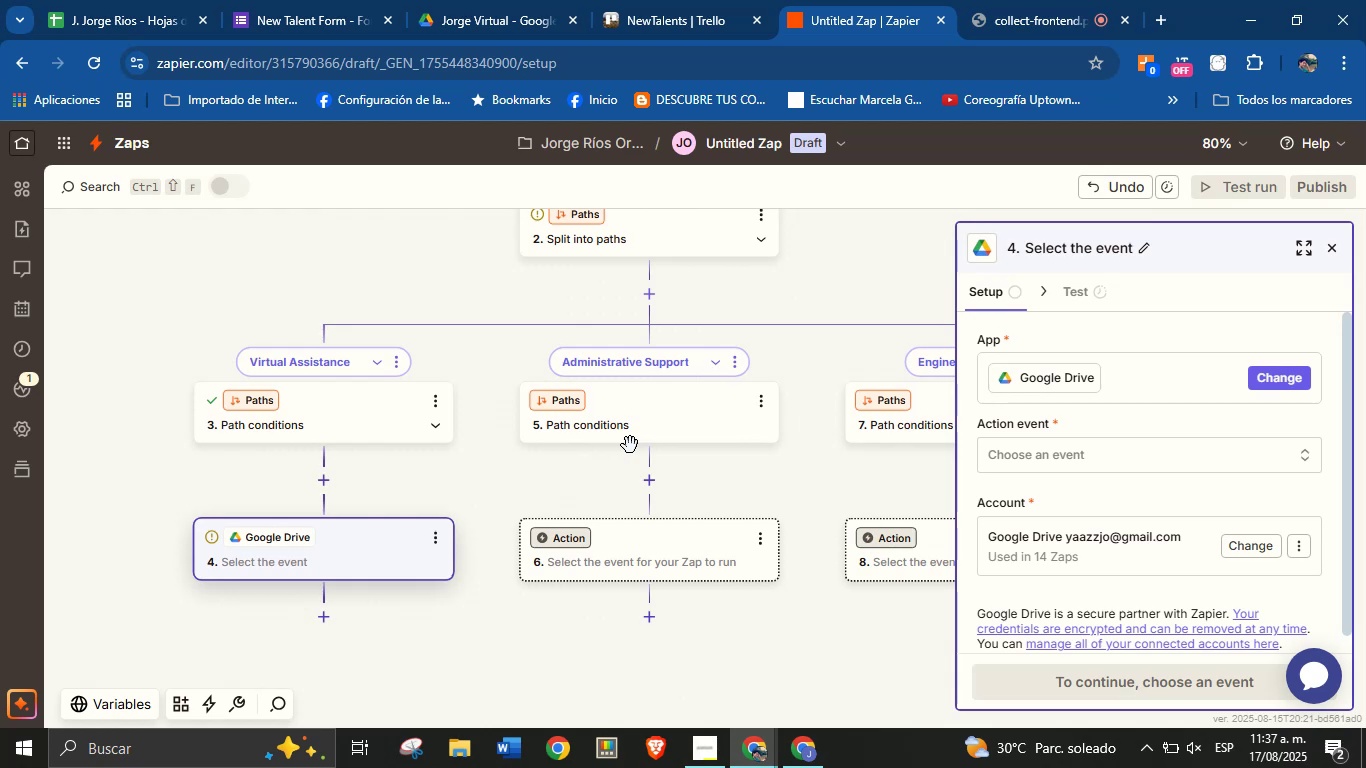 
wait(20.93)
 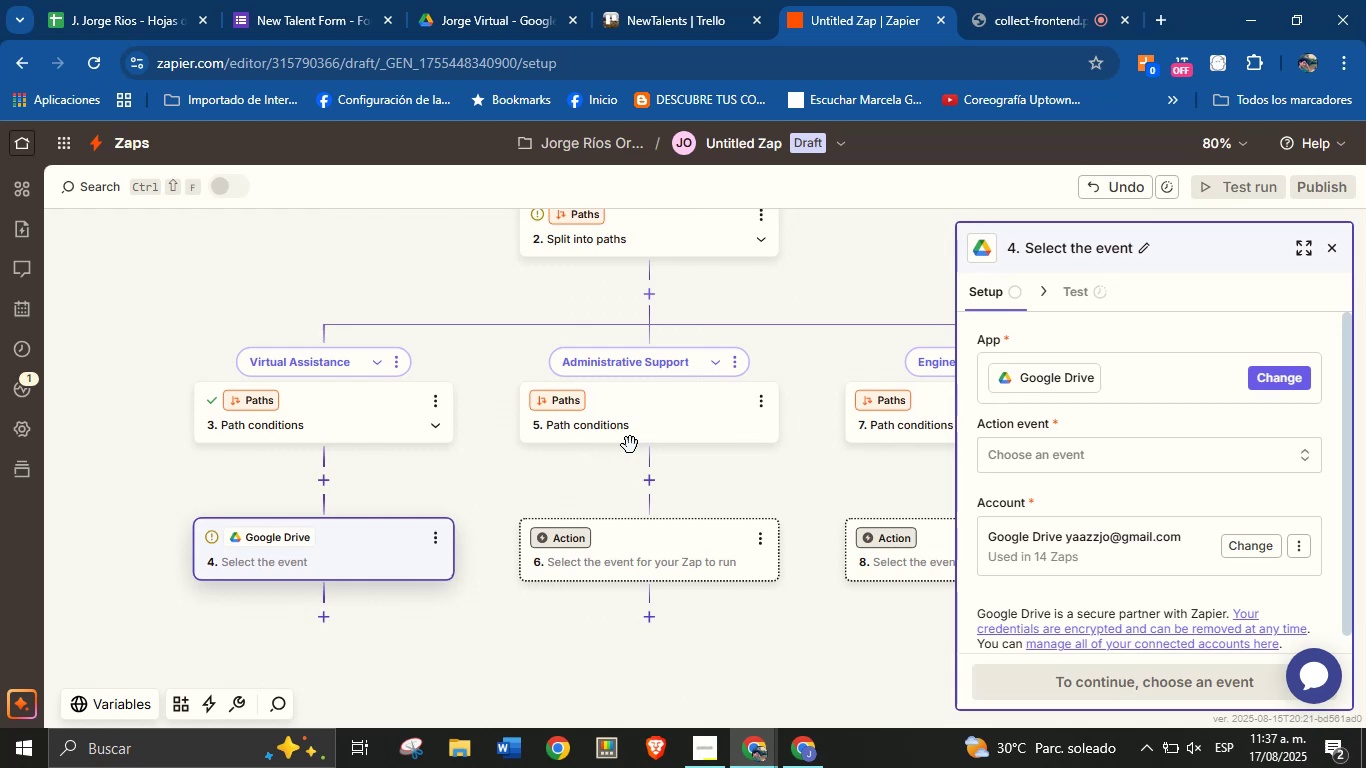 
right_click([630, 445])
 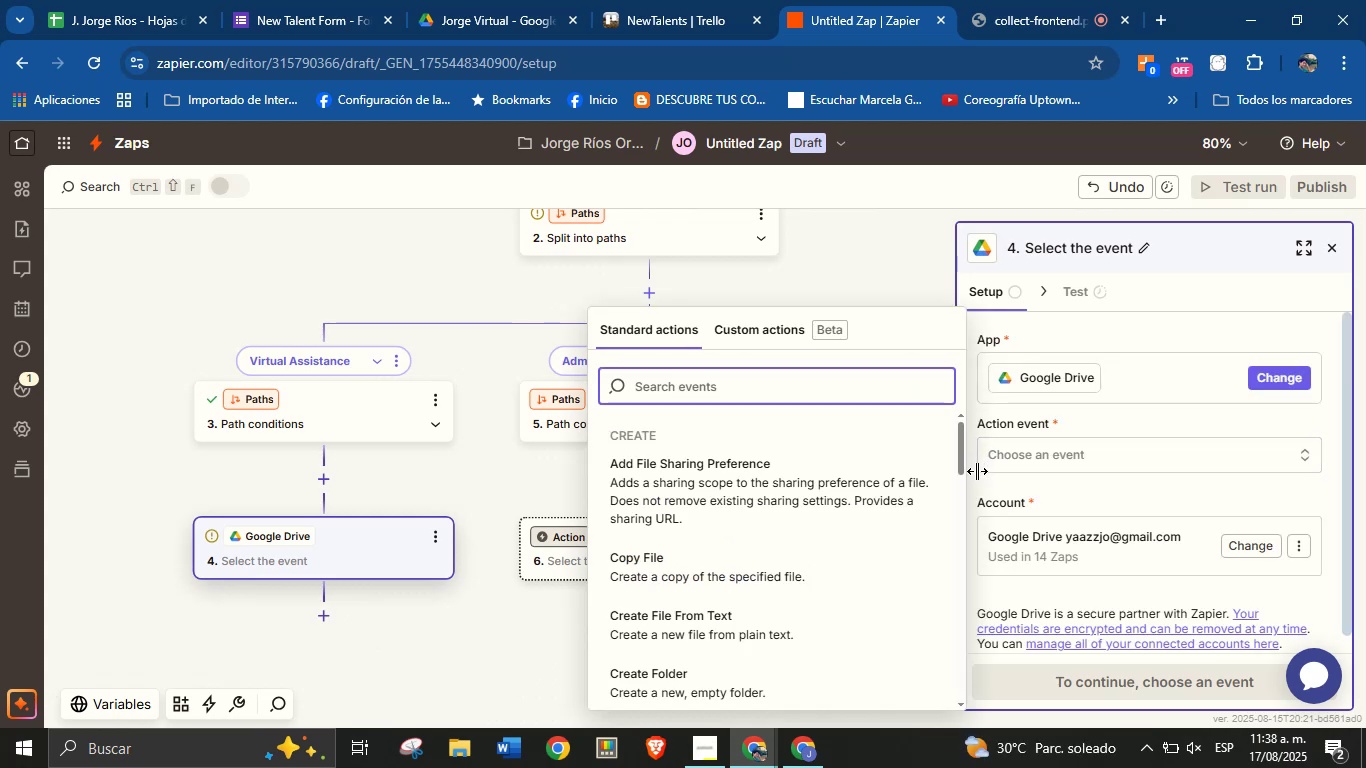 
wait(45.68)
 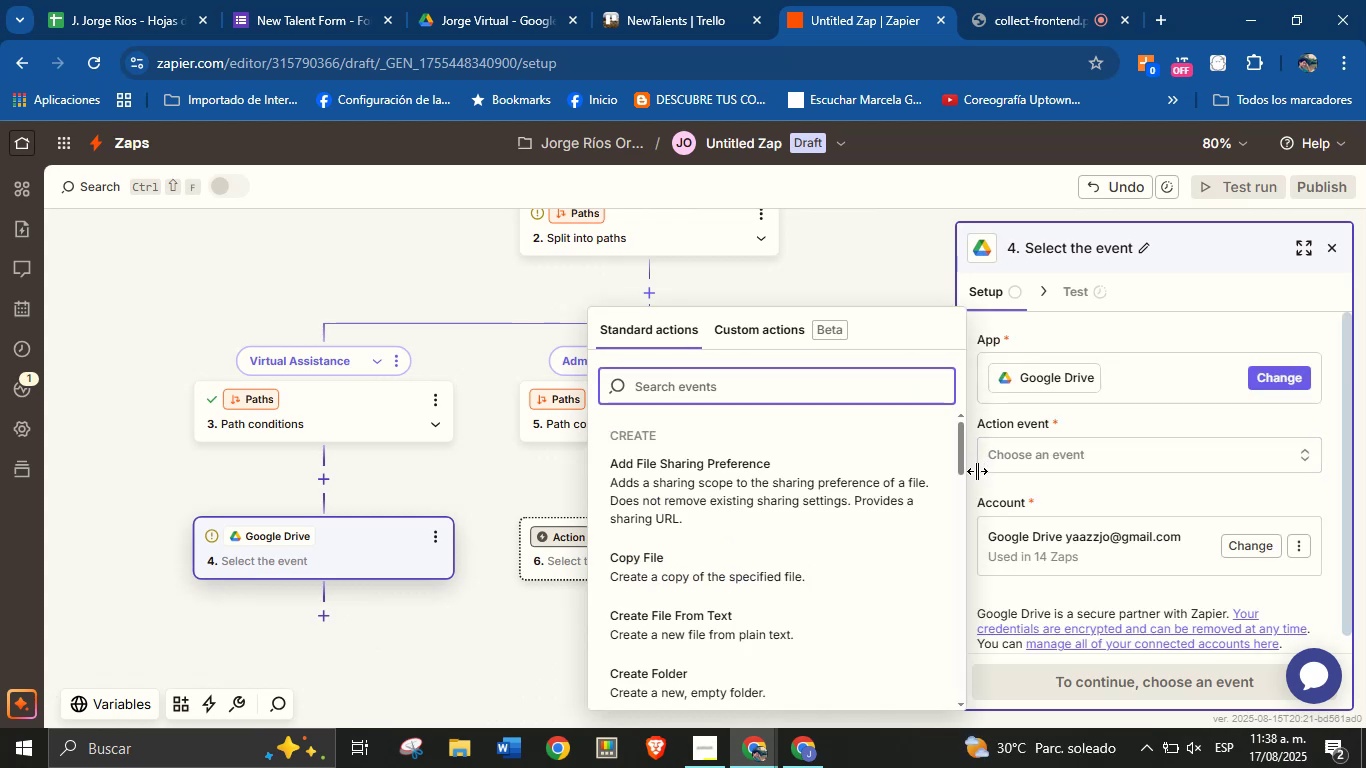 
scroll: coordinate [815, 529], scroll_direction: down, amount: 6.0
 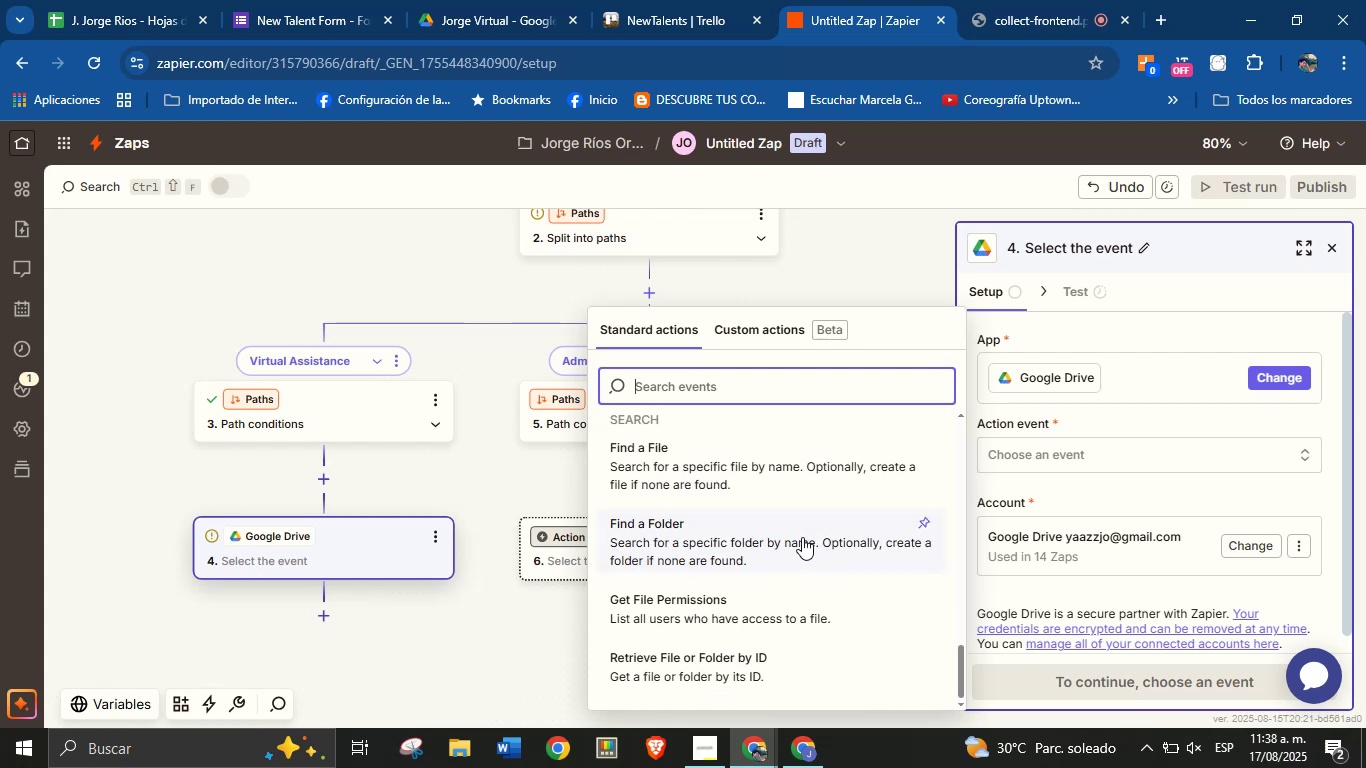 
left_click([798, 536])
 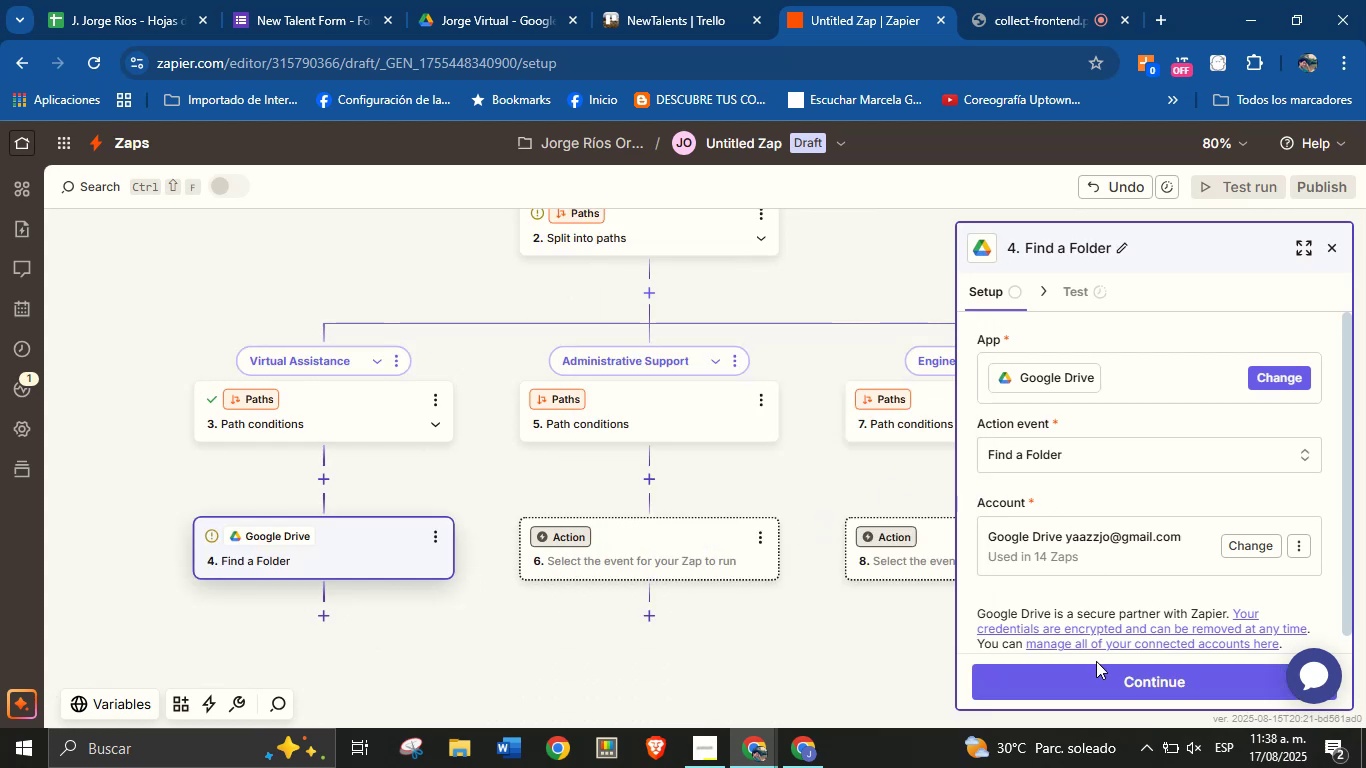 
left_click([1099, 681])
 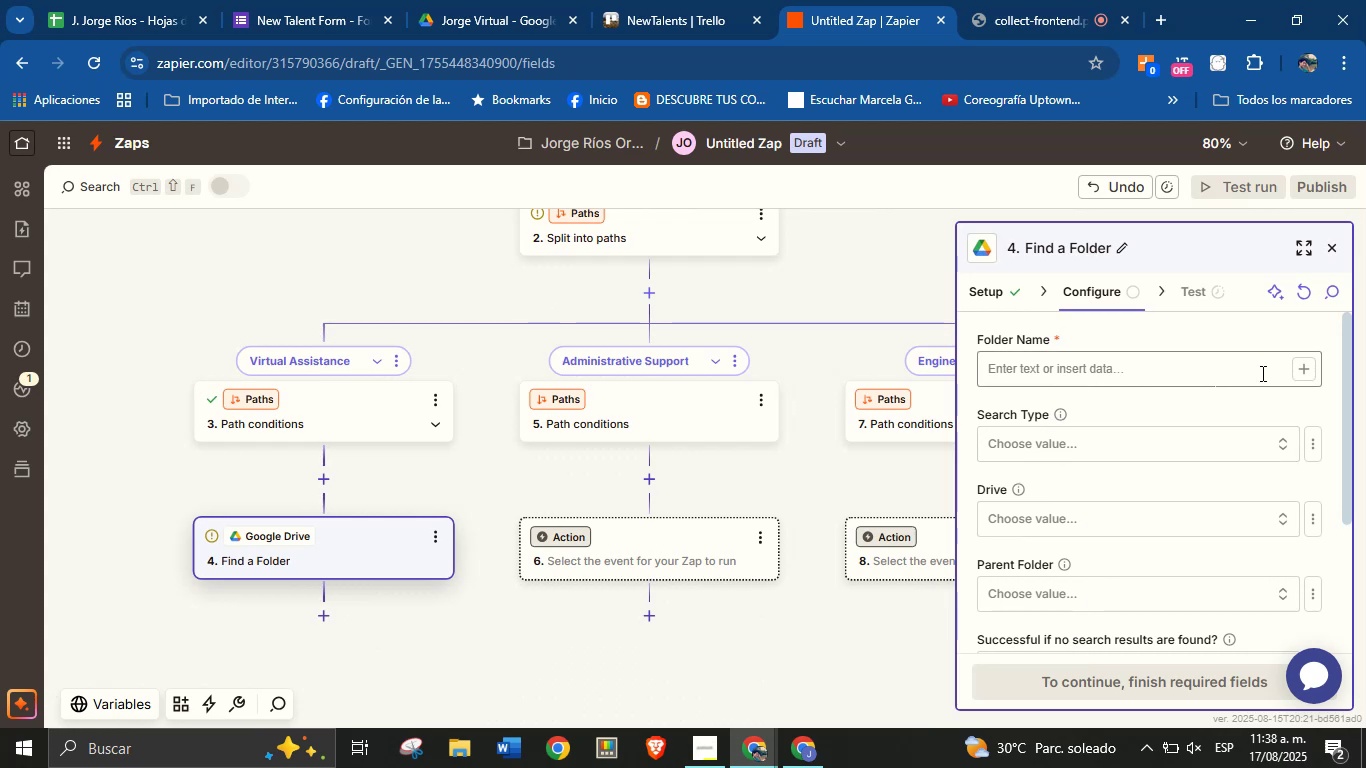 
wait(5.29)
 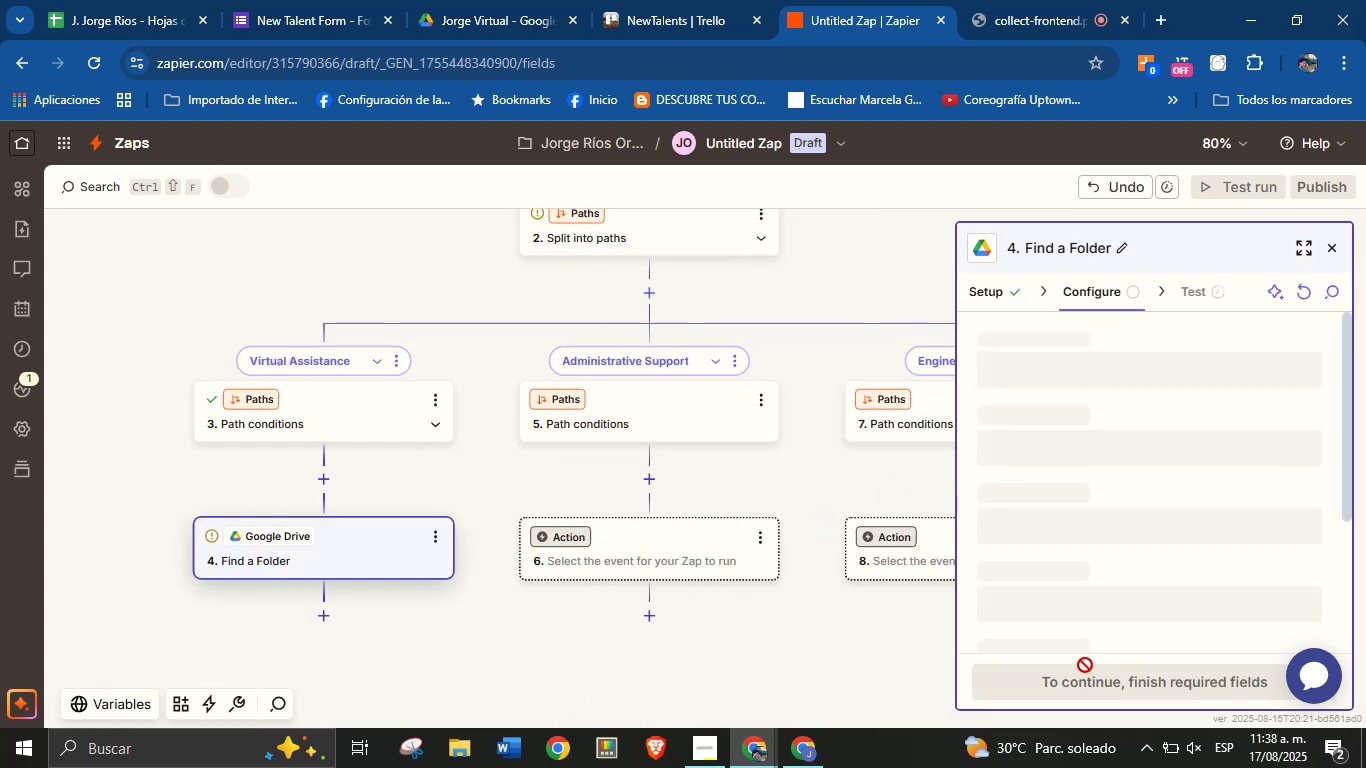 
left_click([1297, 372])
 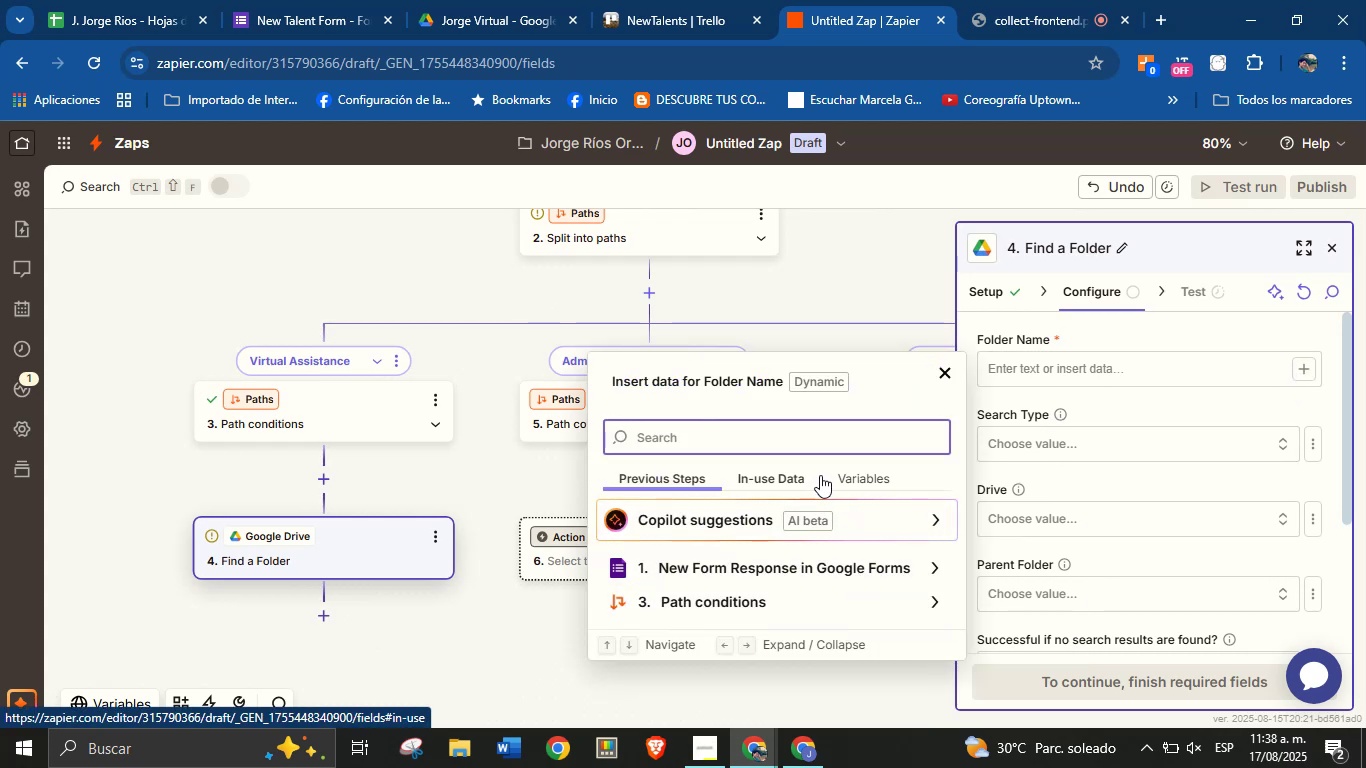 
type(aa)
key(Backspace)
key(Backspace)
type(name)
 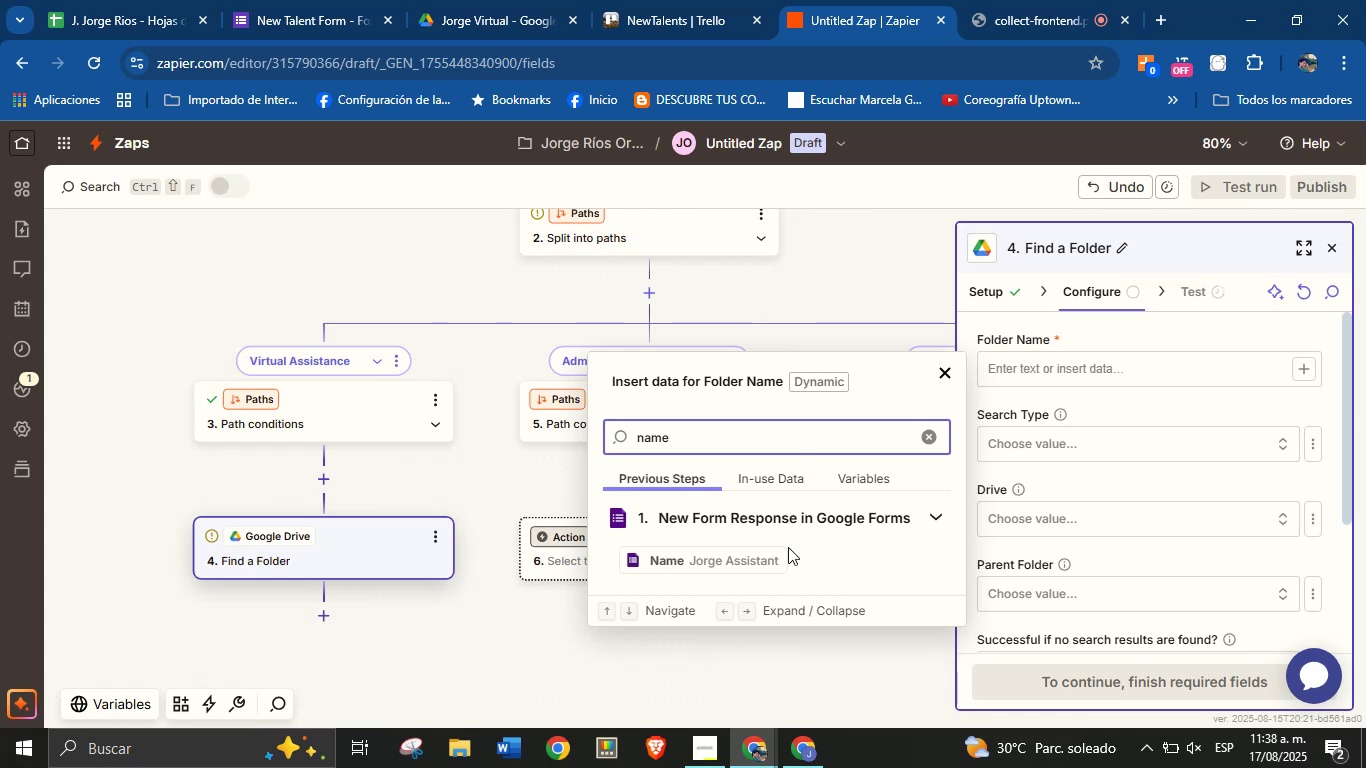 
left_click([778, 556])
 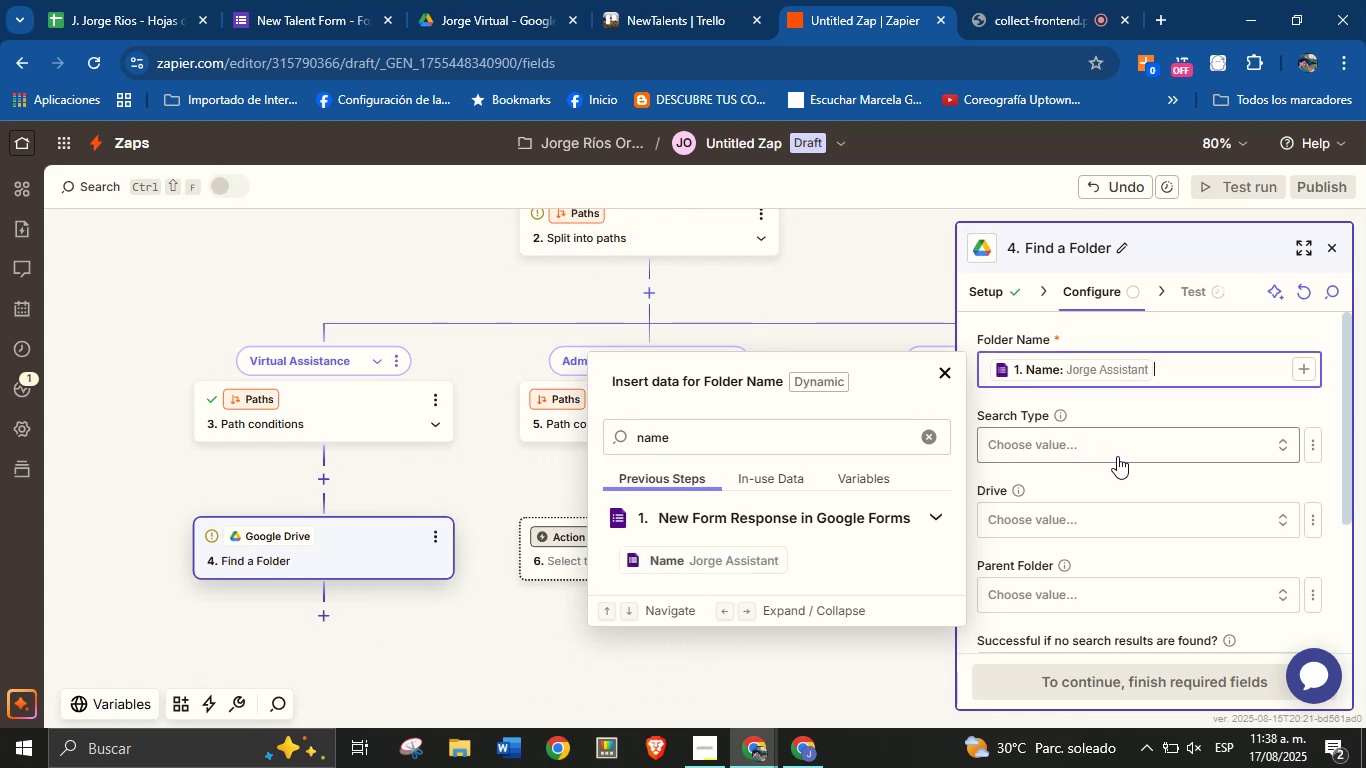 
left_click([1119, 468])
 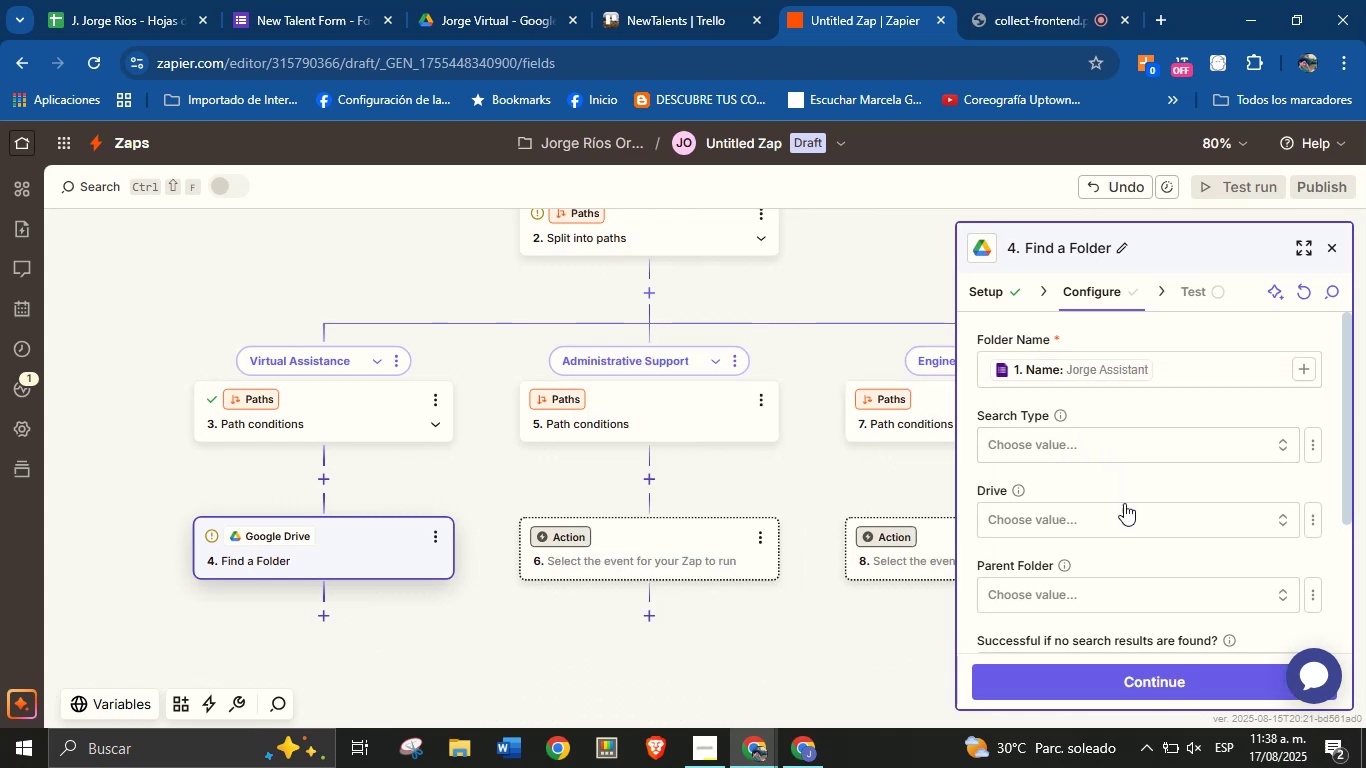 
left_click([1124, 516])
 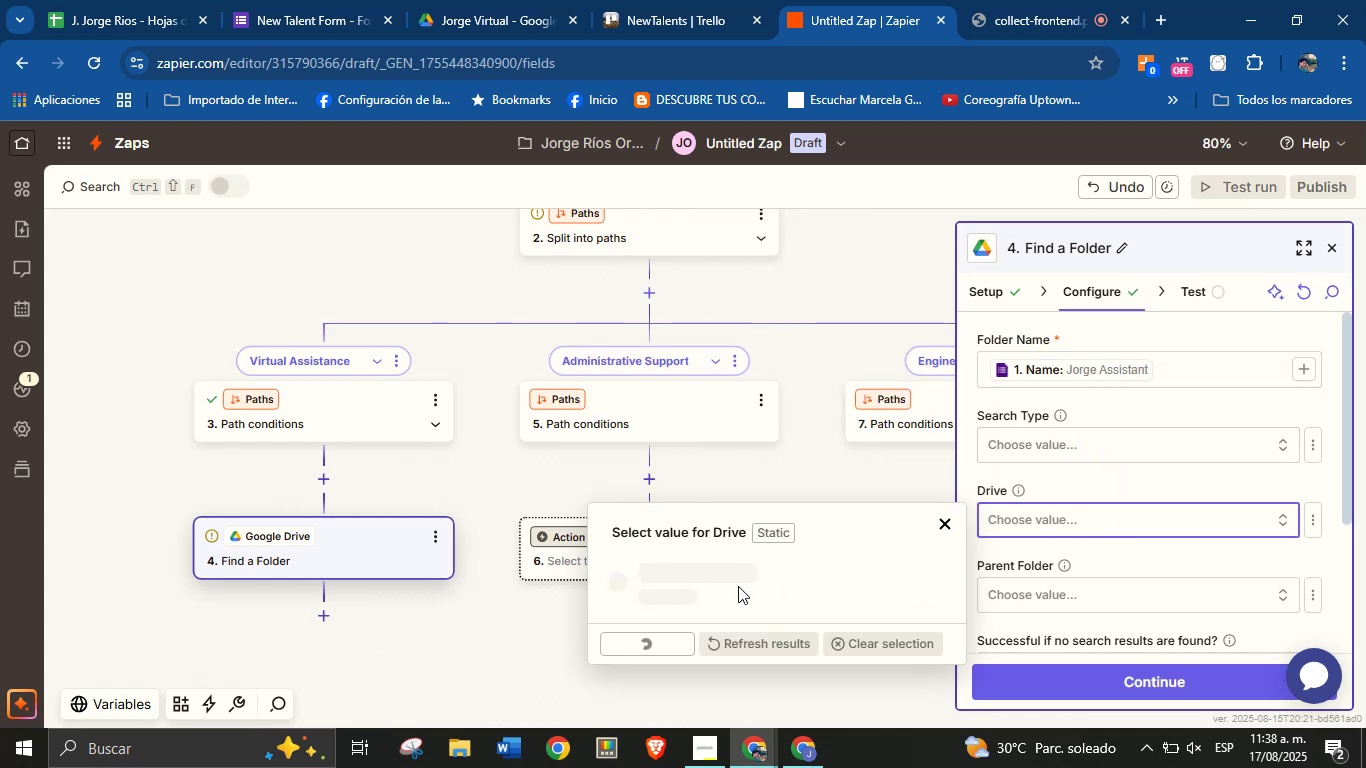 
left_click([696, 583])
 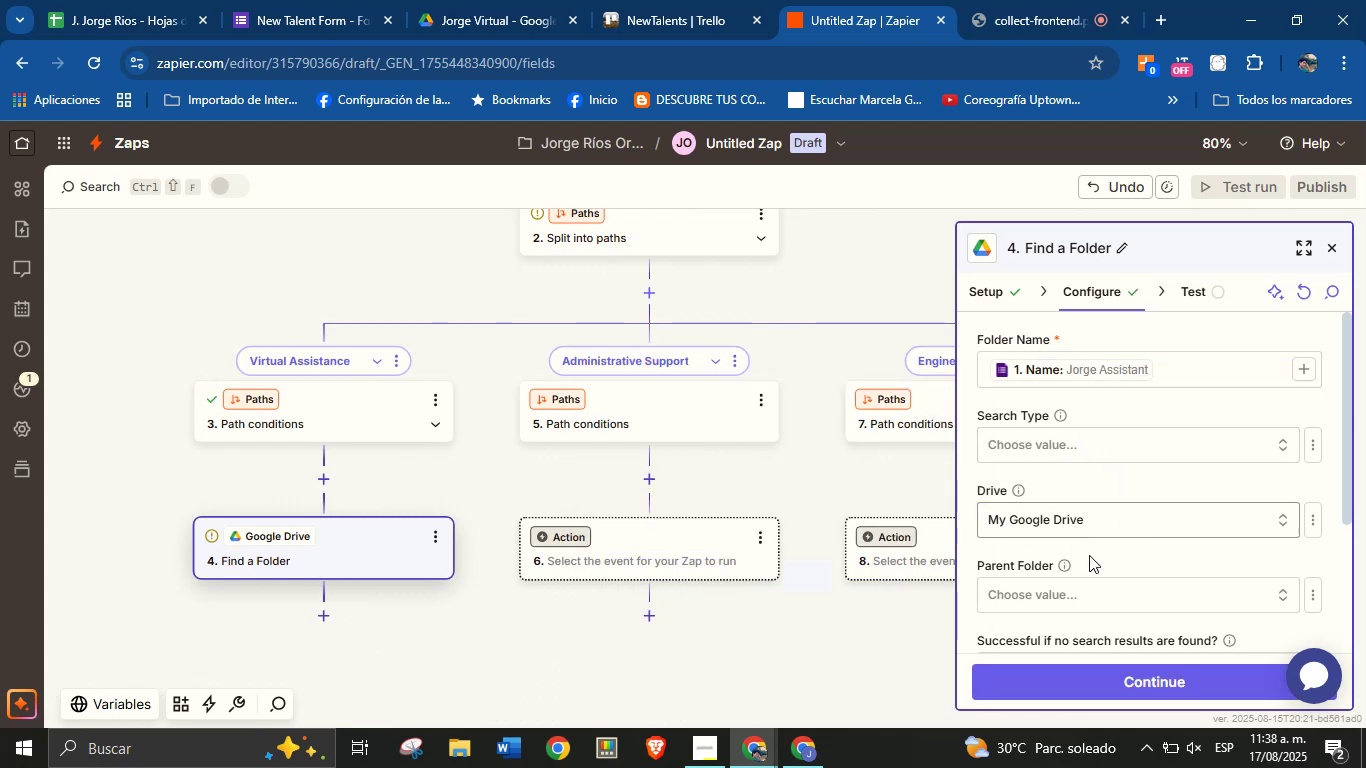 
scroll: coordinate [1130, 553], scroll_direction: down, amount: 1.0
 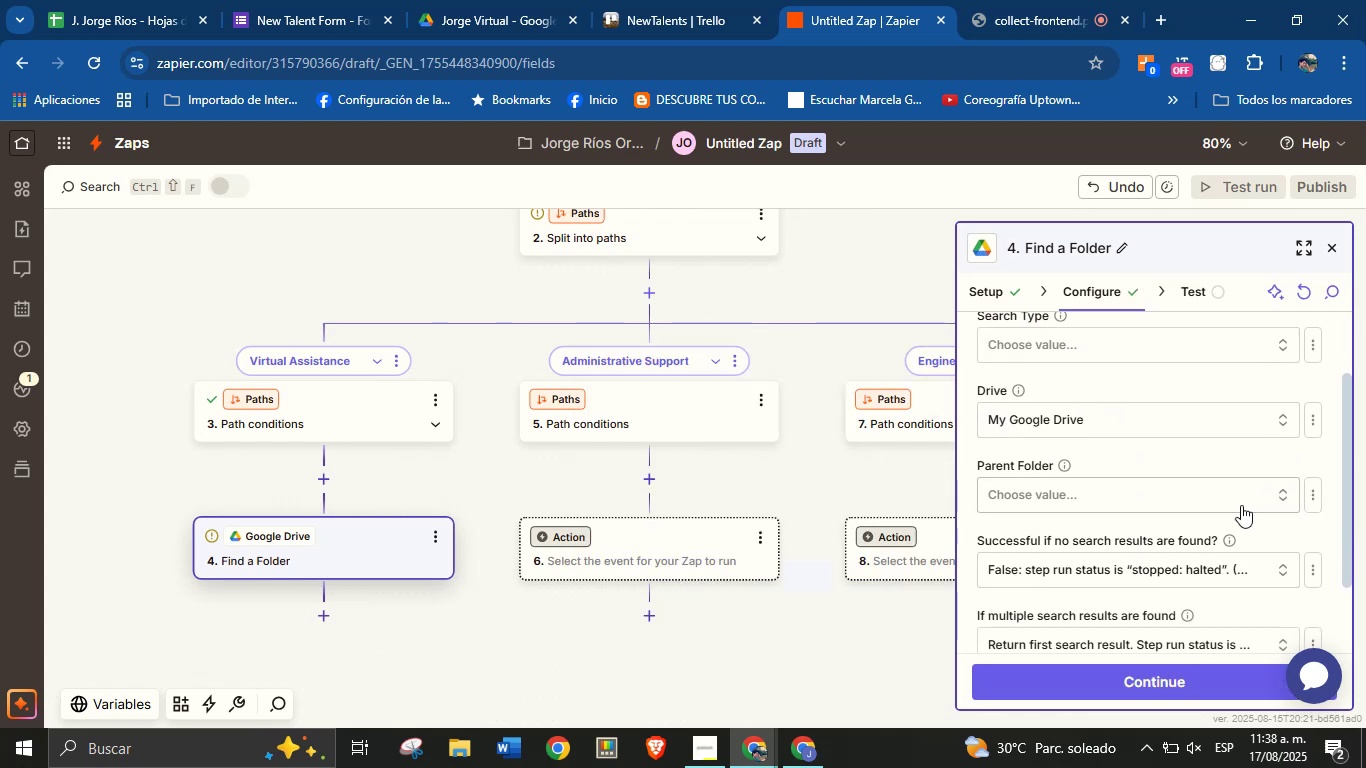 
left_click([1236, 500])
 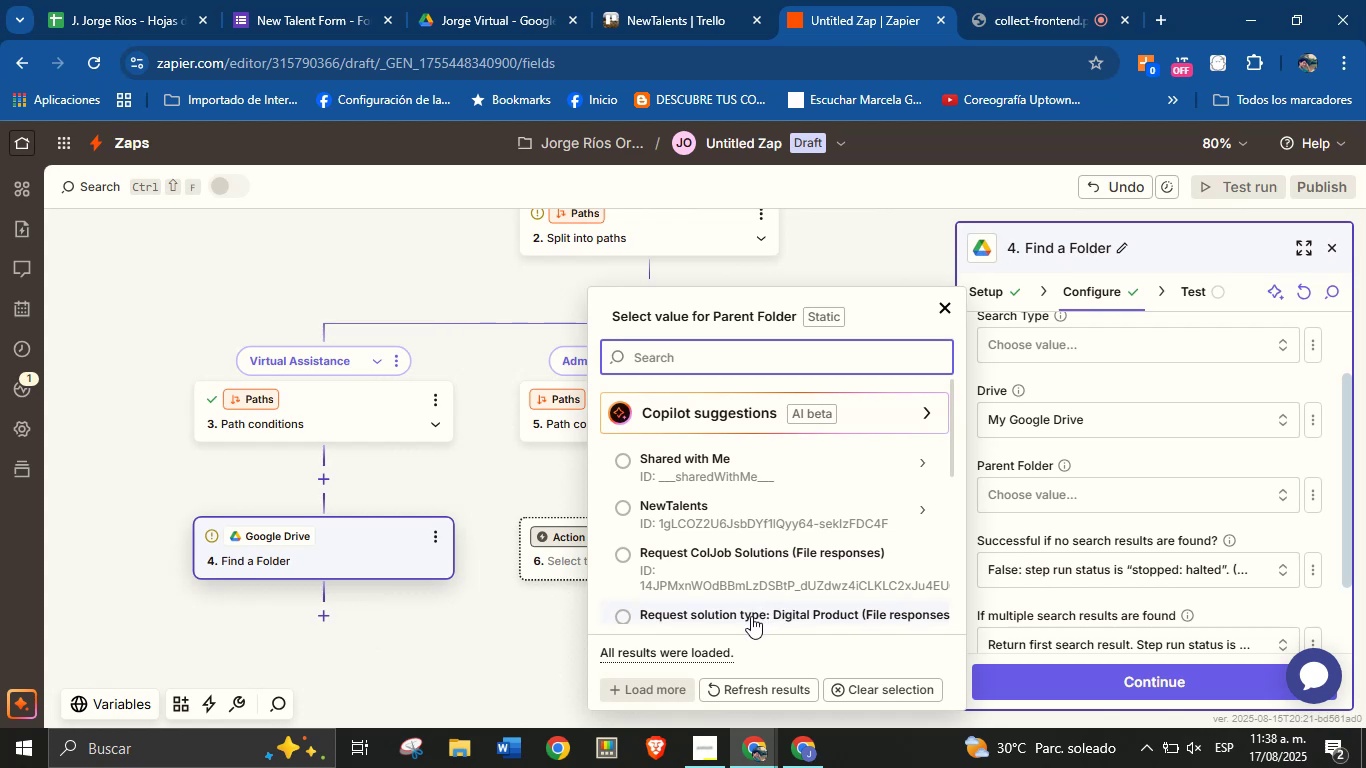 
wait(5.09)
 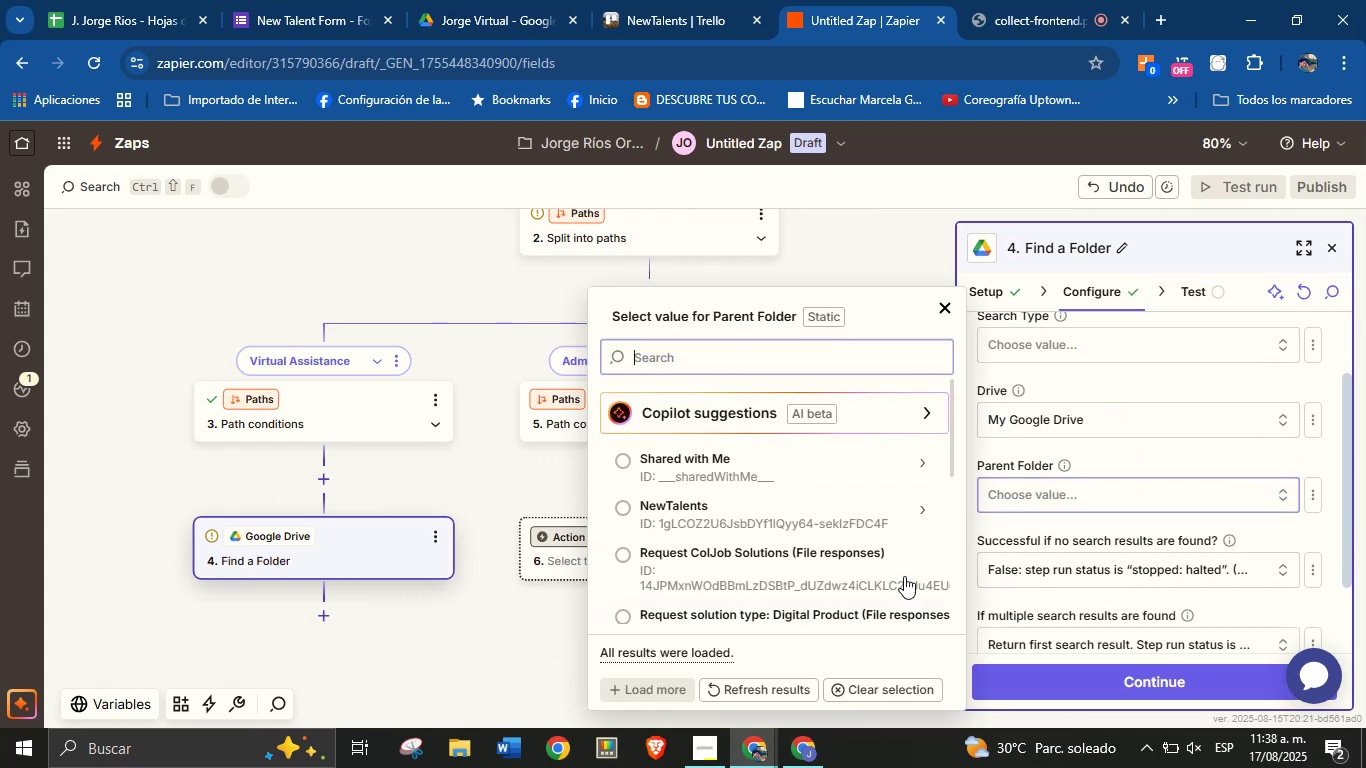 
left_click([707, 523])
 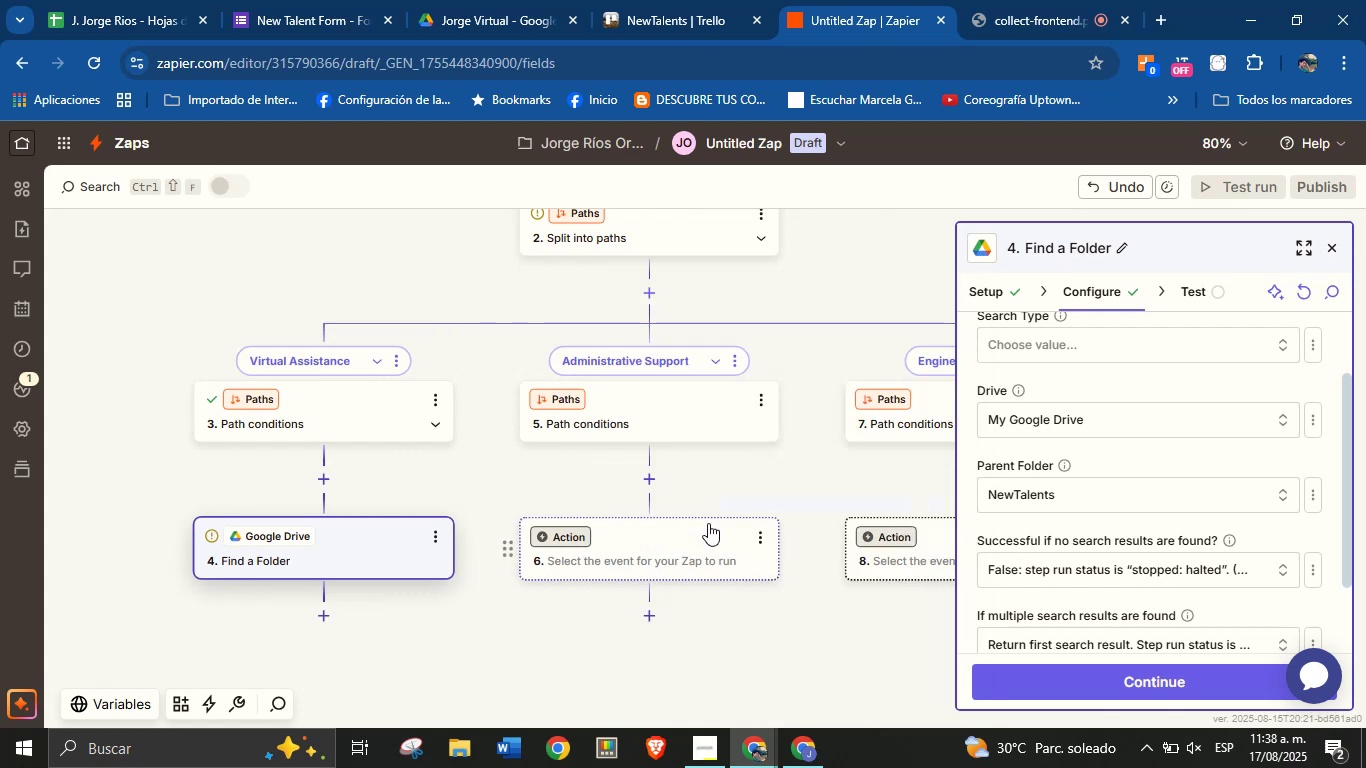 
scroll: coordinate [1003, 485], scroll_direction: down, amount: 3.0
 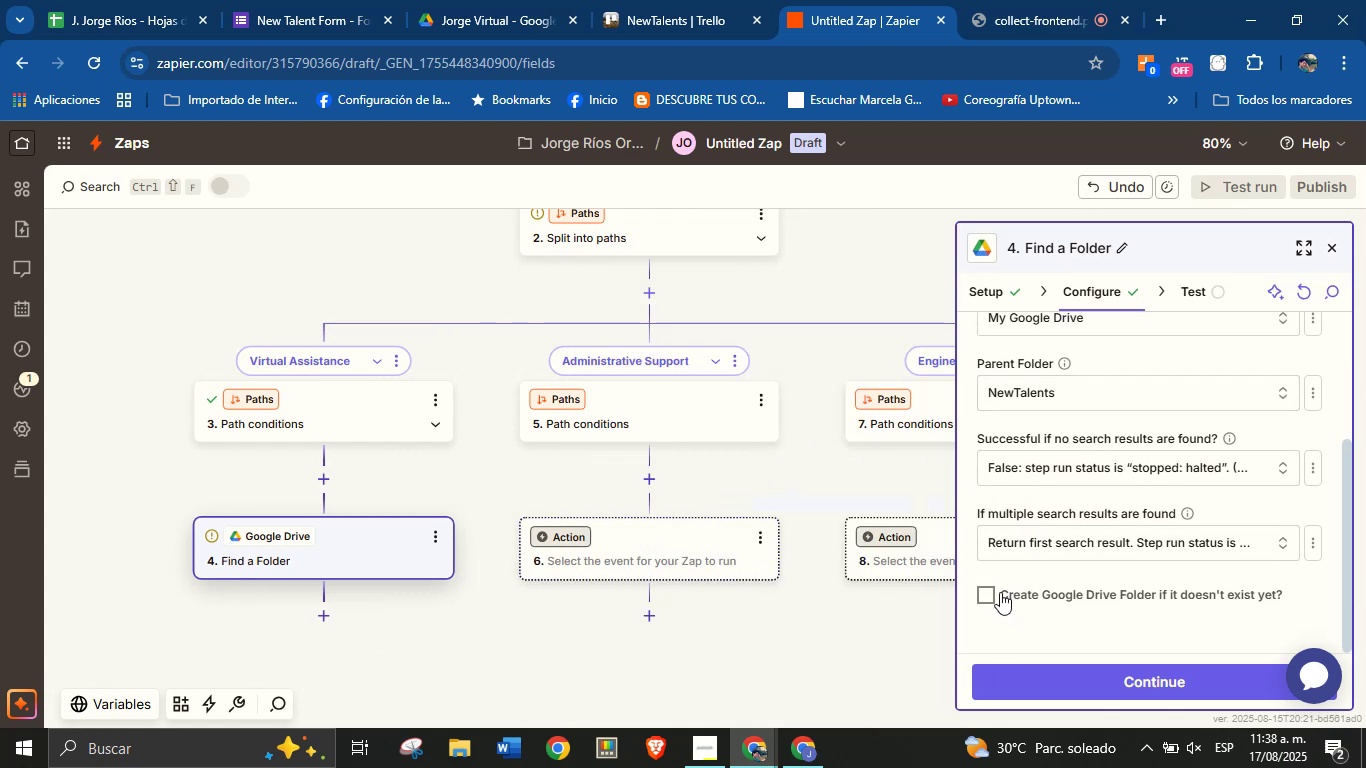 
left_click([987, 596])
 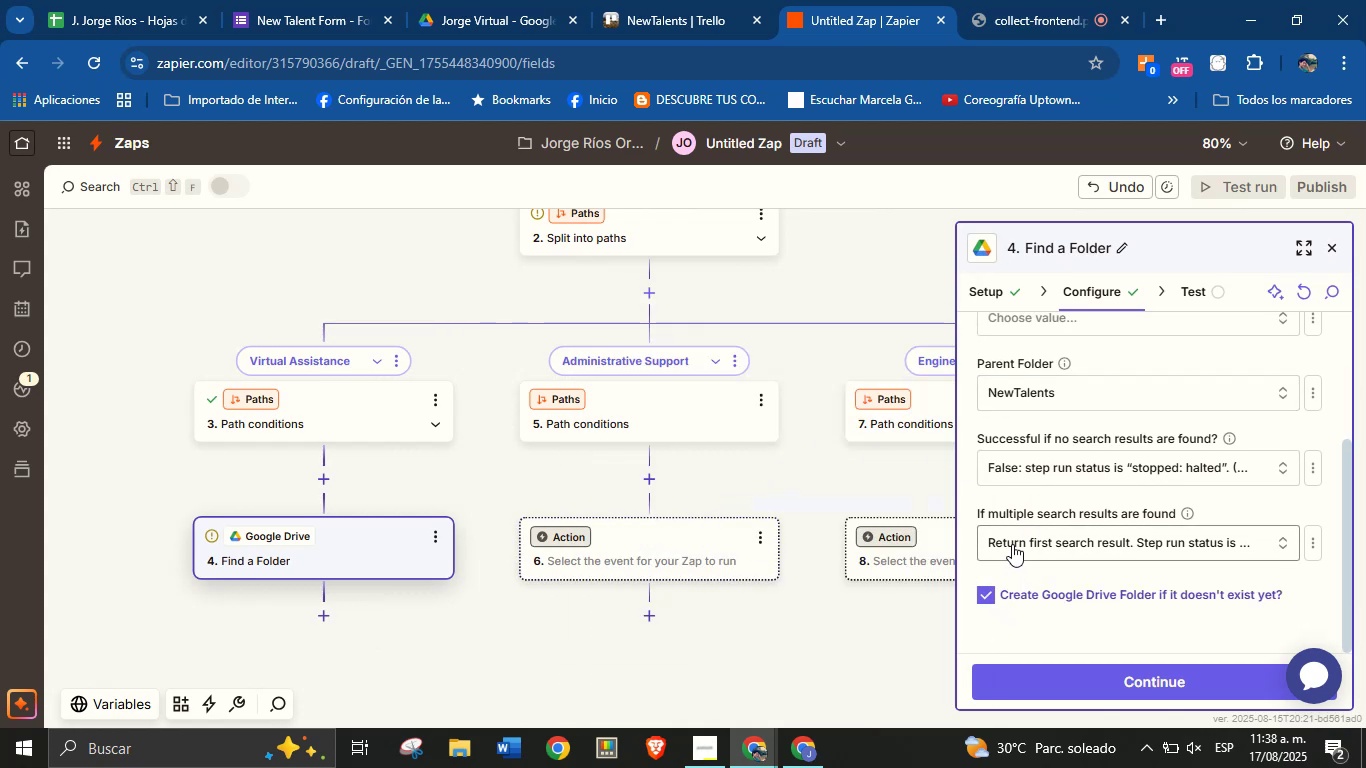 
scroll: coordinate [1088, 536], scroll_direction: down, amount: 7.0
 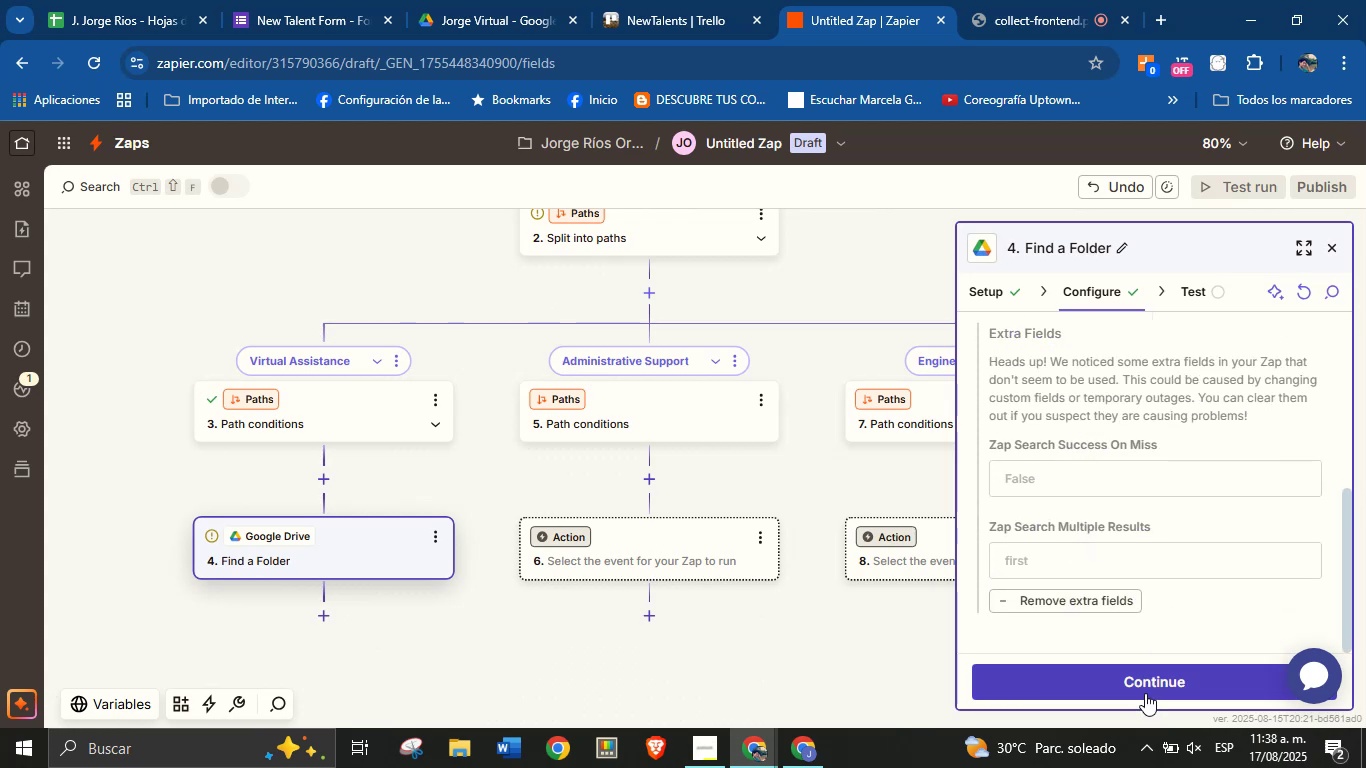 
left_click([1145, 687])
 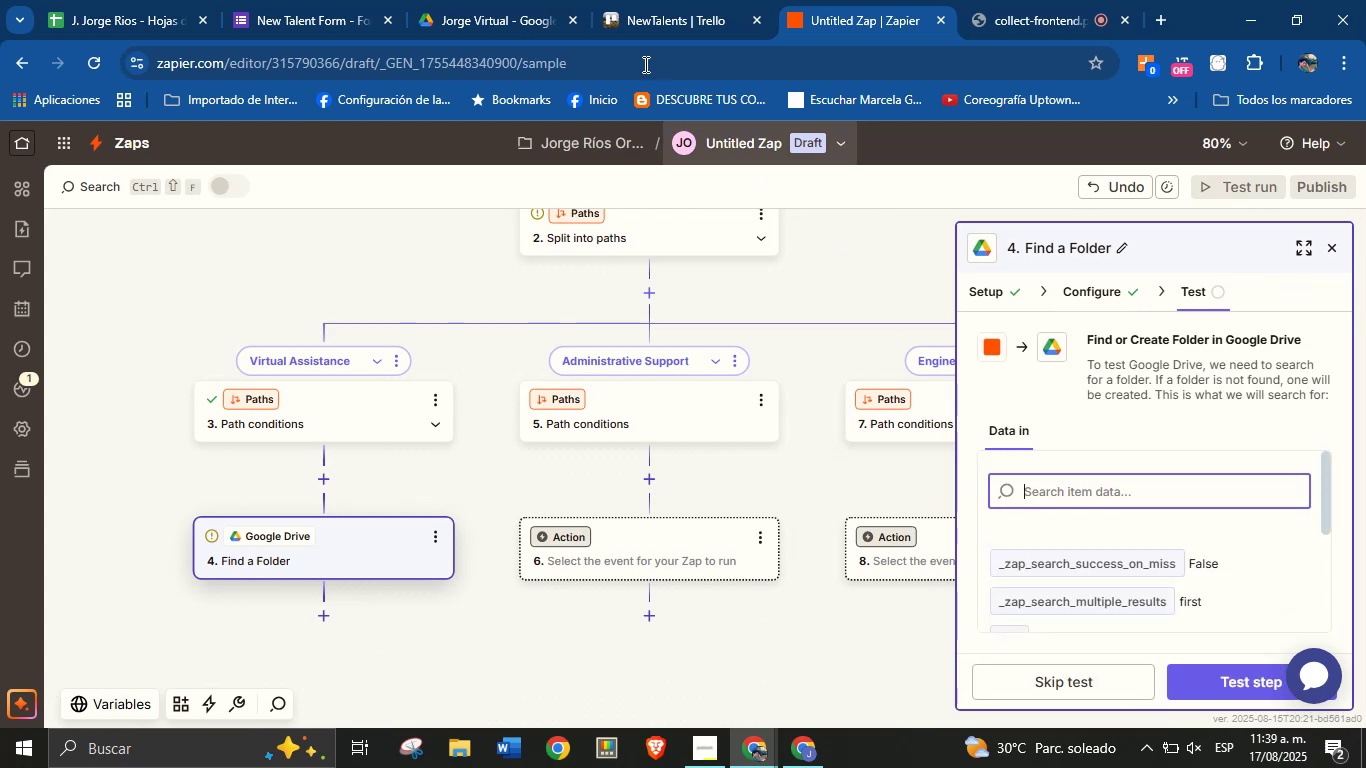 
left_click([507, 0])
 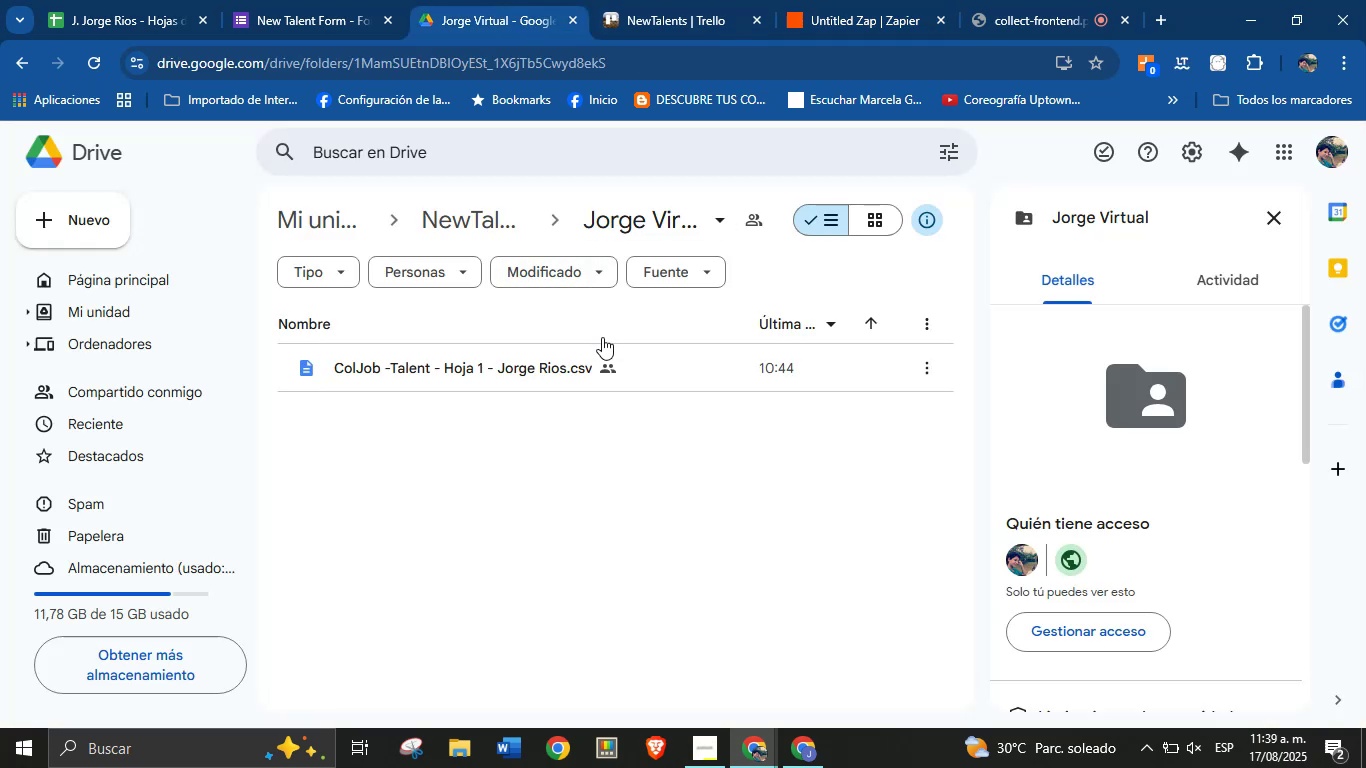 
wait(6.87)
 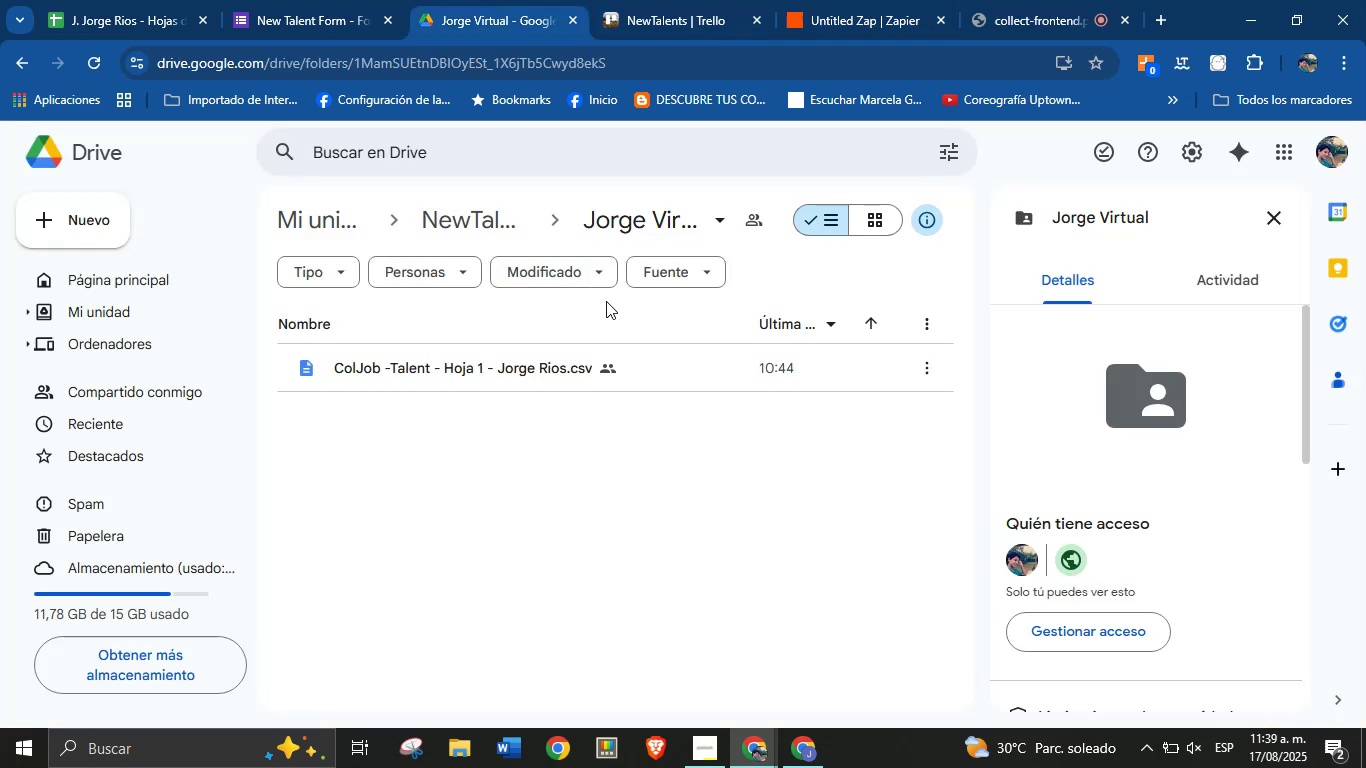 
left_click([491, 234])
 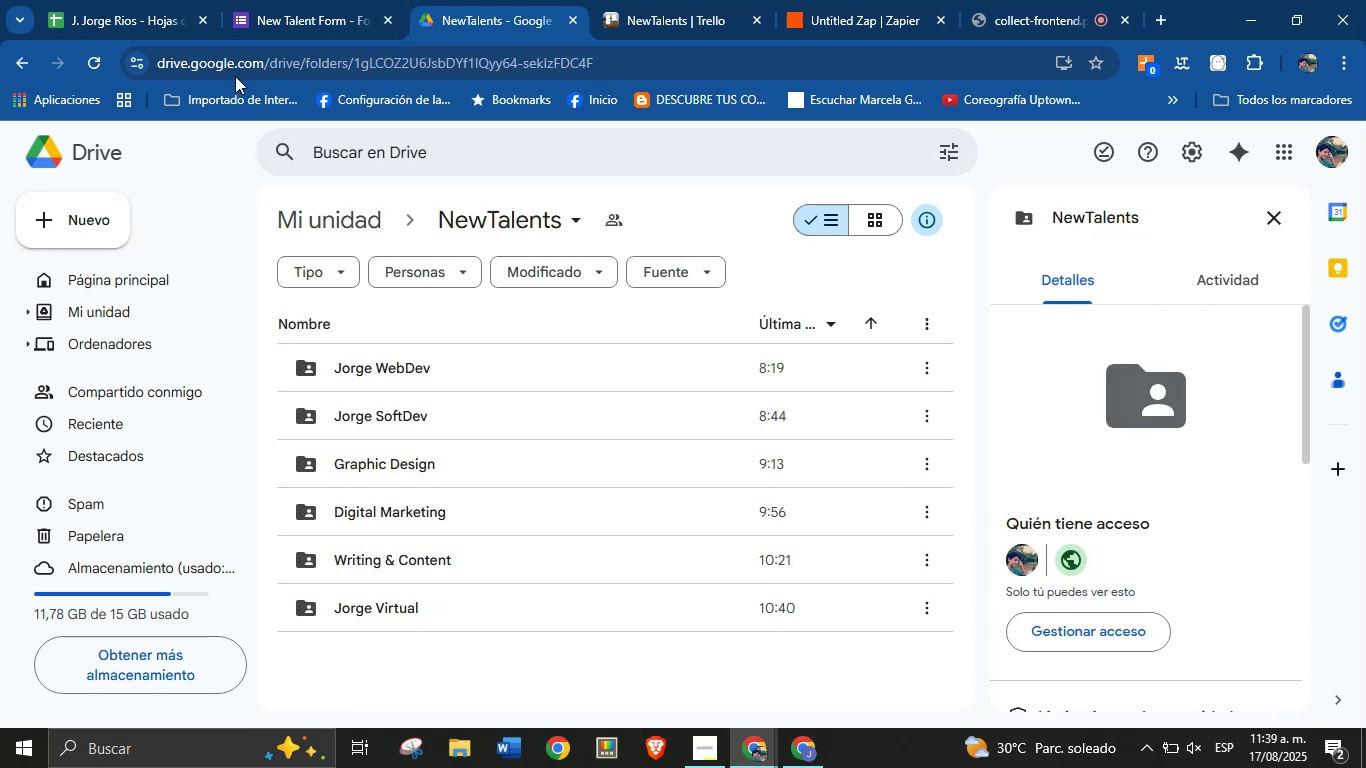 
left_click([139, 0])
 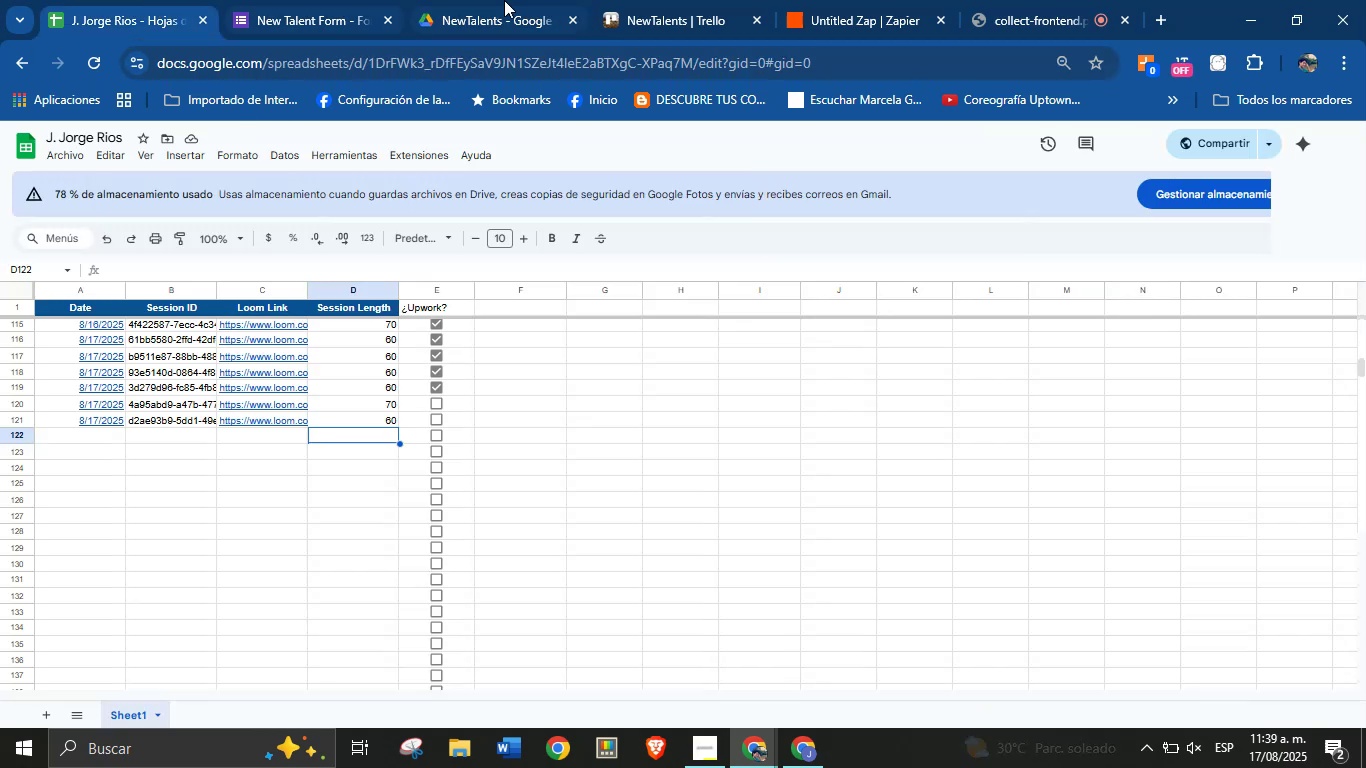 
left_click([795, 0])
 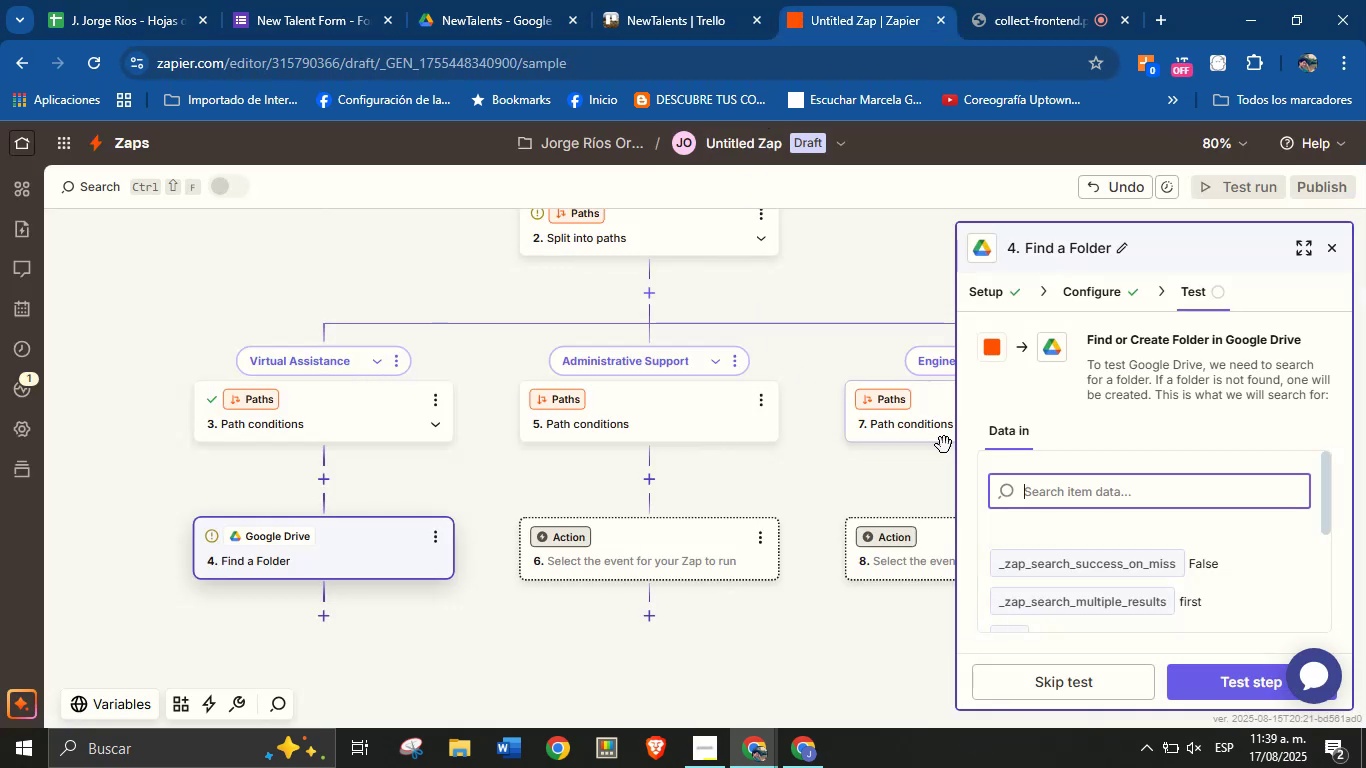 
scroll: coordinate [1098, 524], scroll_direction: down, amount: 4.0
 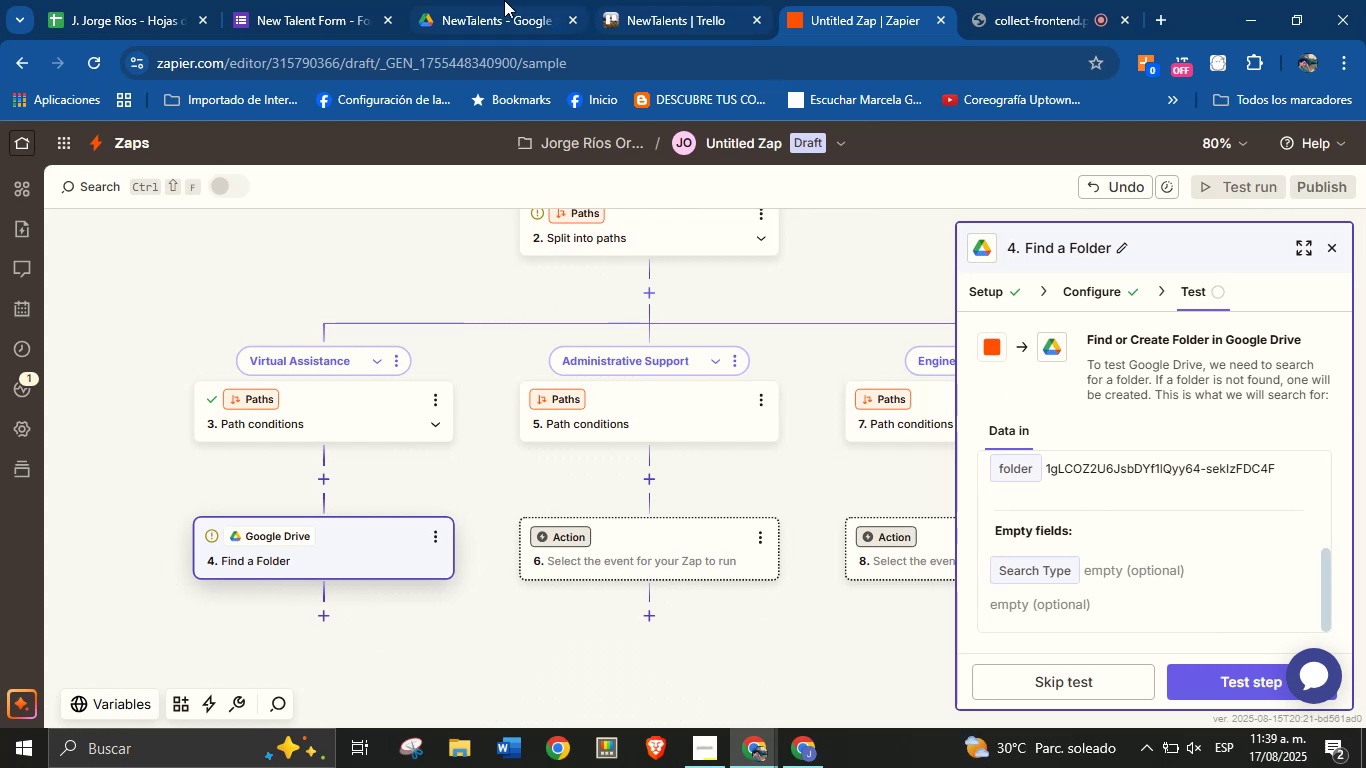 
left_click([451, 0])
 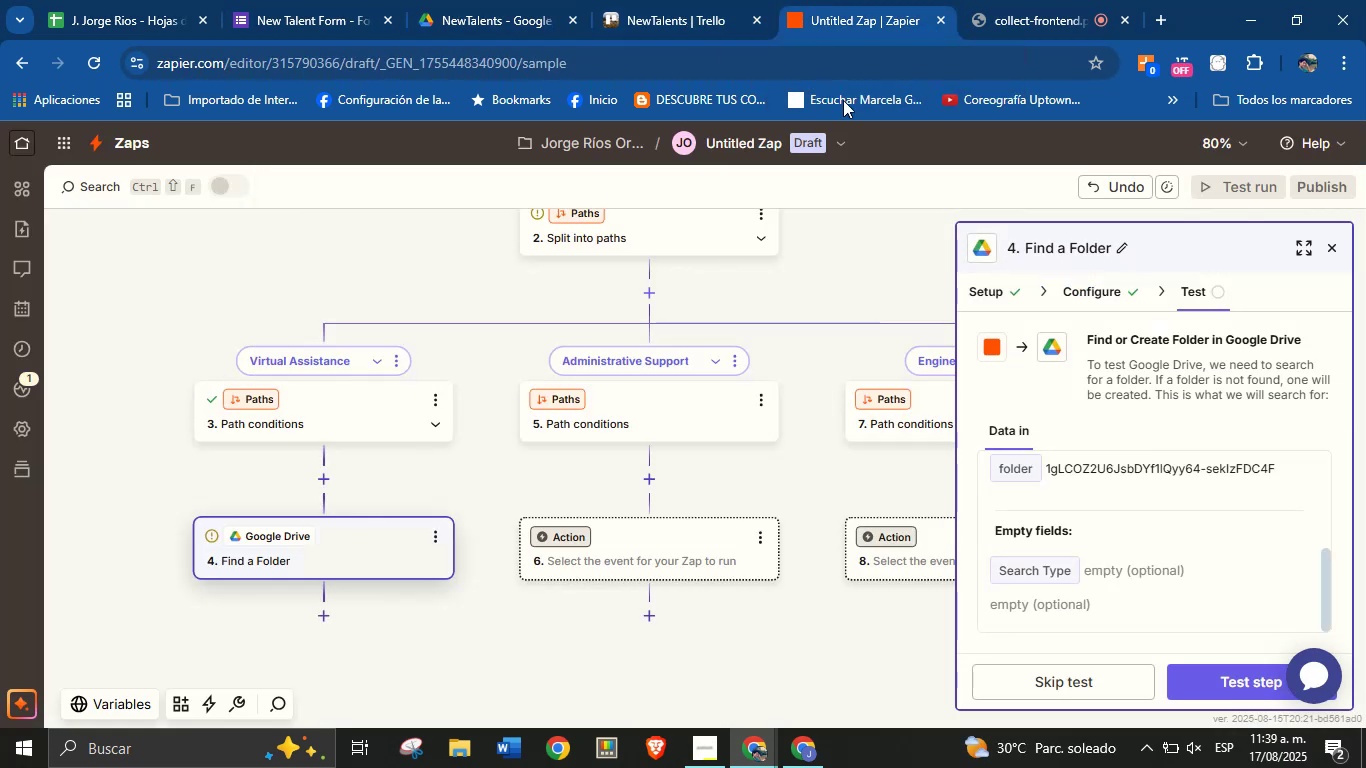 
left_click_drag(start_coordinate=[835, 496], to_coordinate=[809, 476])
 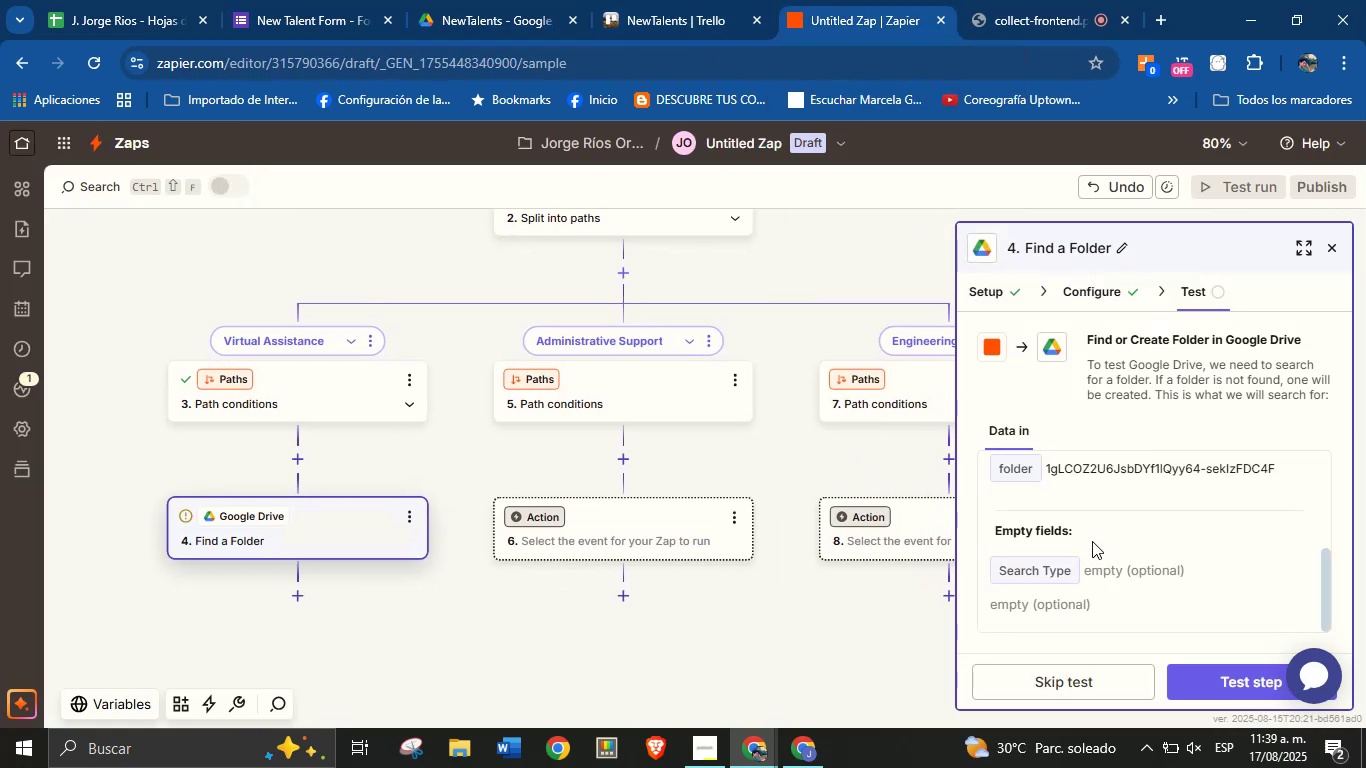 
scroll: coordinate [1120, 585], scroll_direction: down, amount: 2.0
 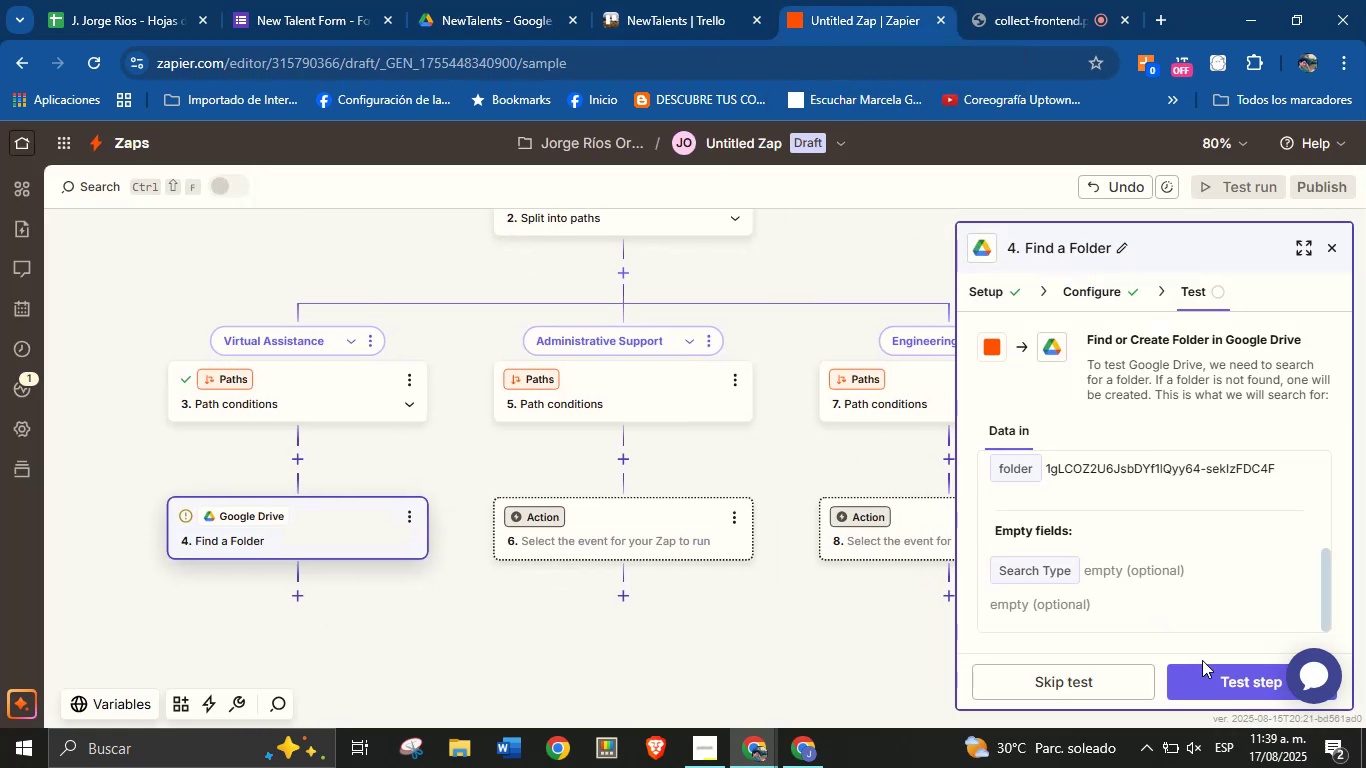 
left_click([1205, 672])
 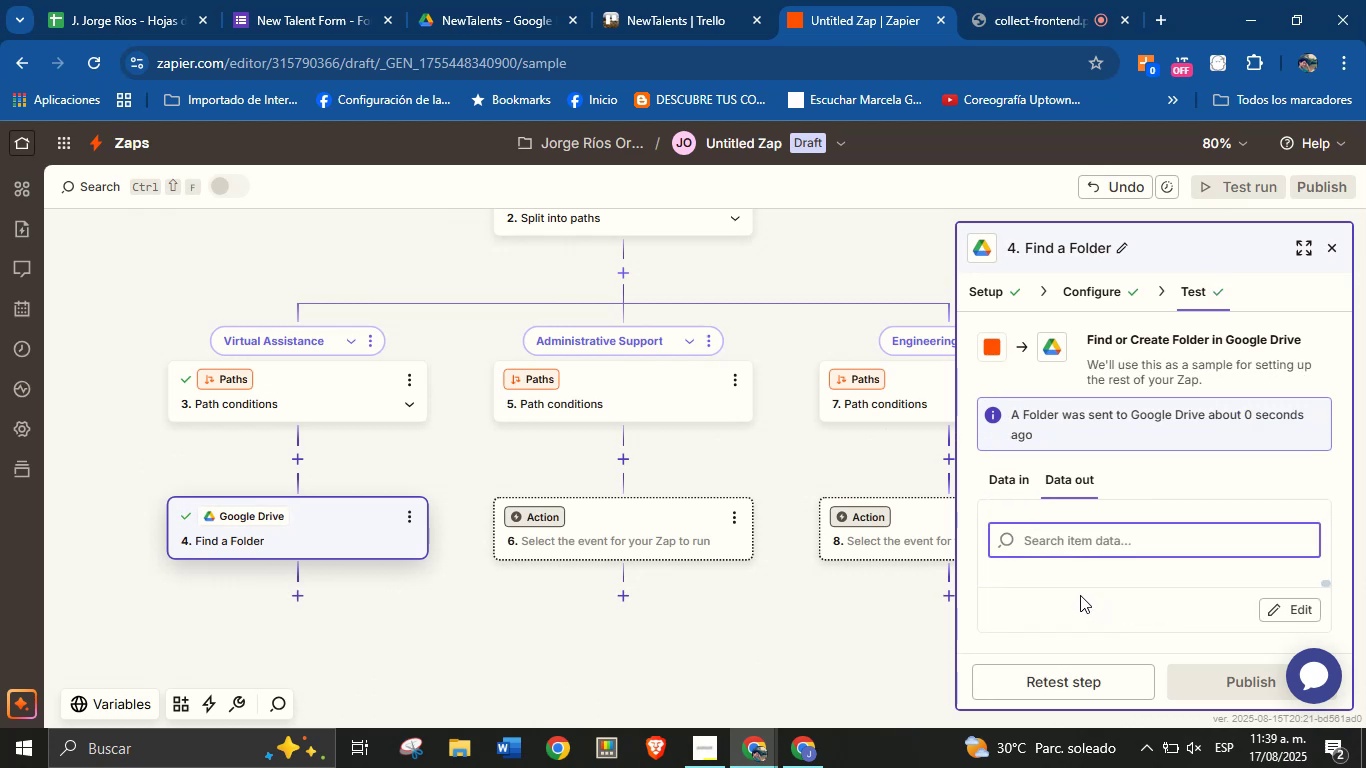 
left_click([491, 0])
 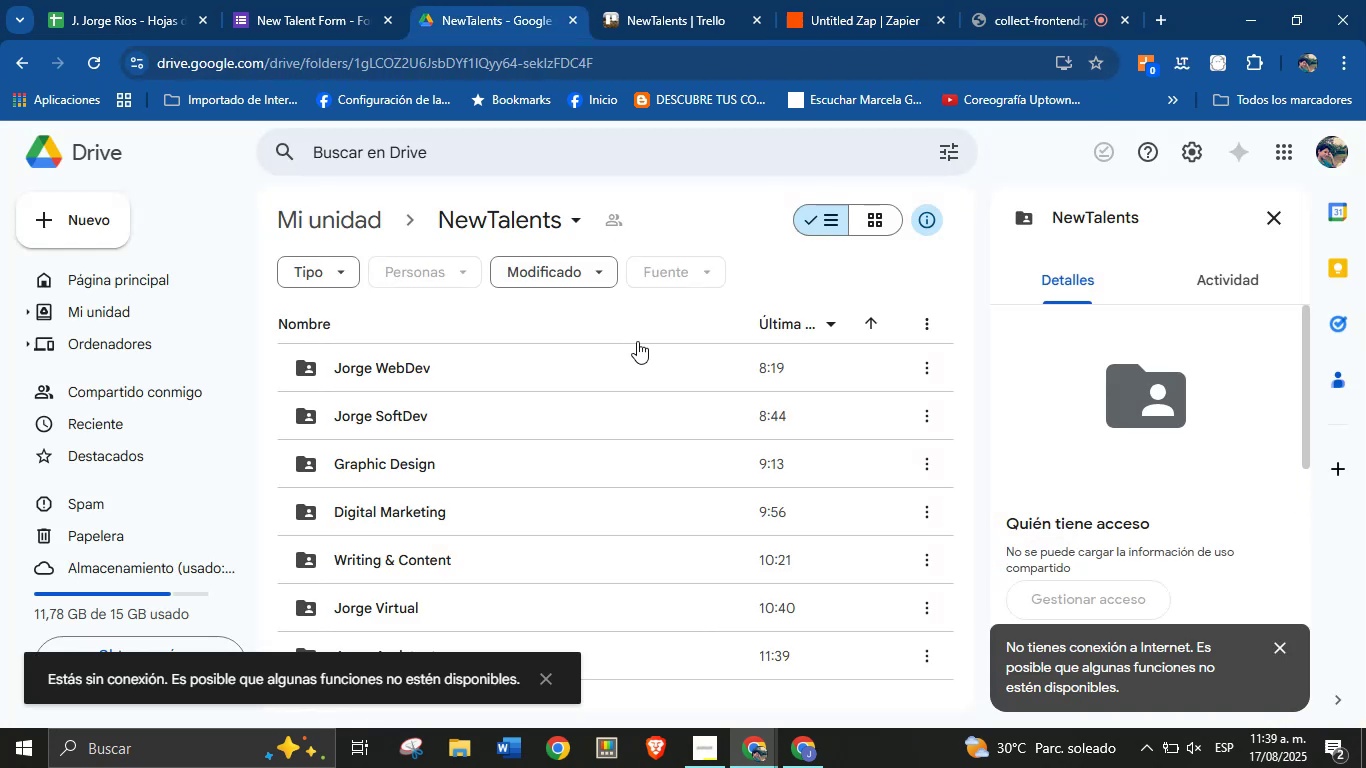 
scroll: coordinate [637, 561], scroll_direction: down, amount: 2.0
 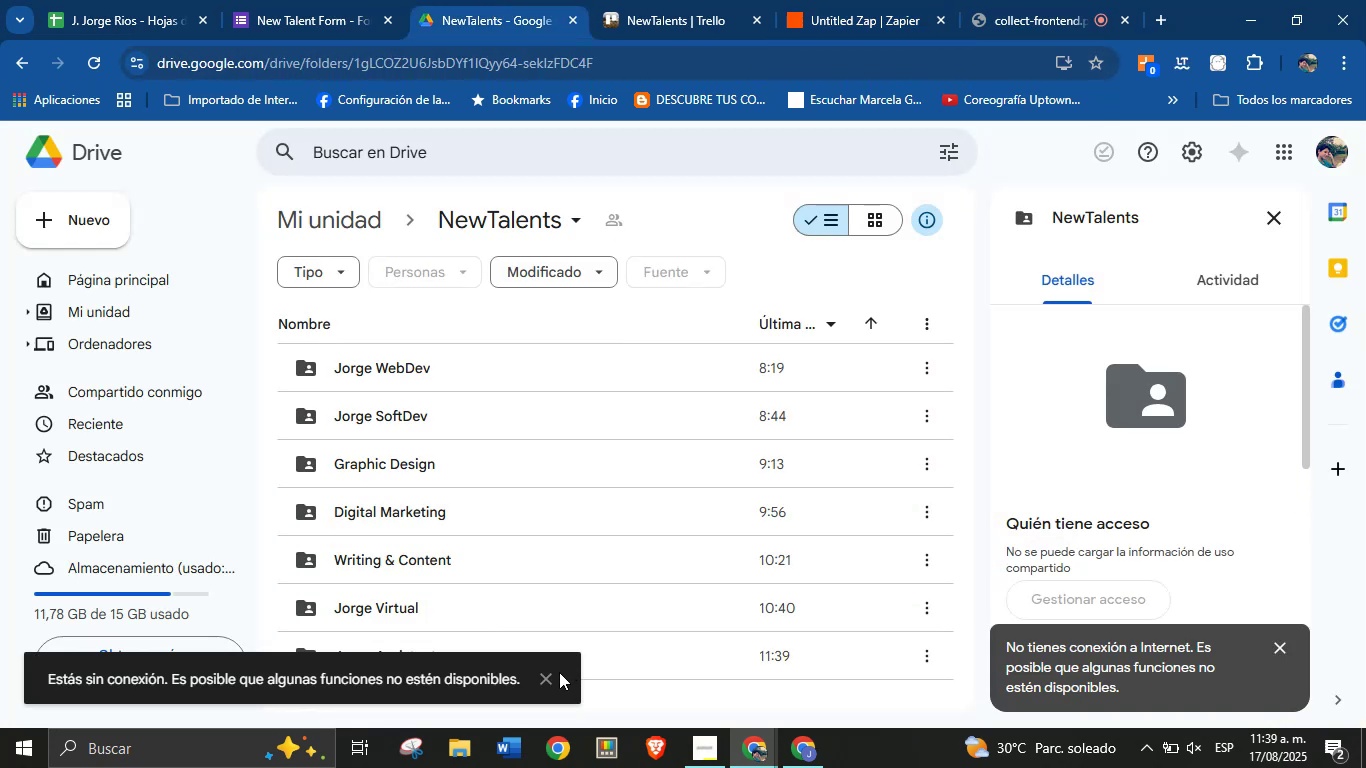 
left_click([552, 677])
 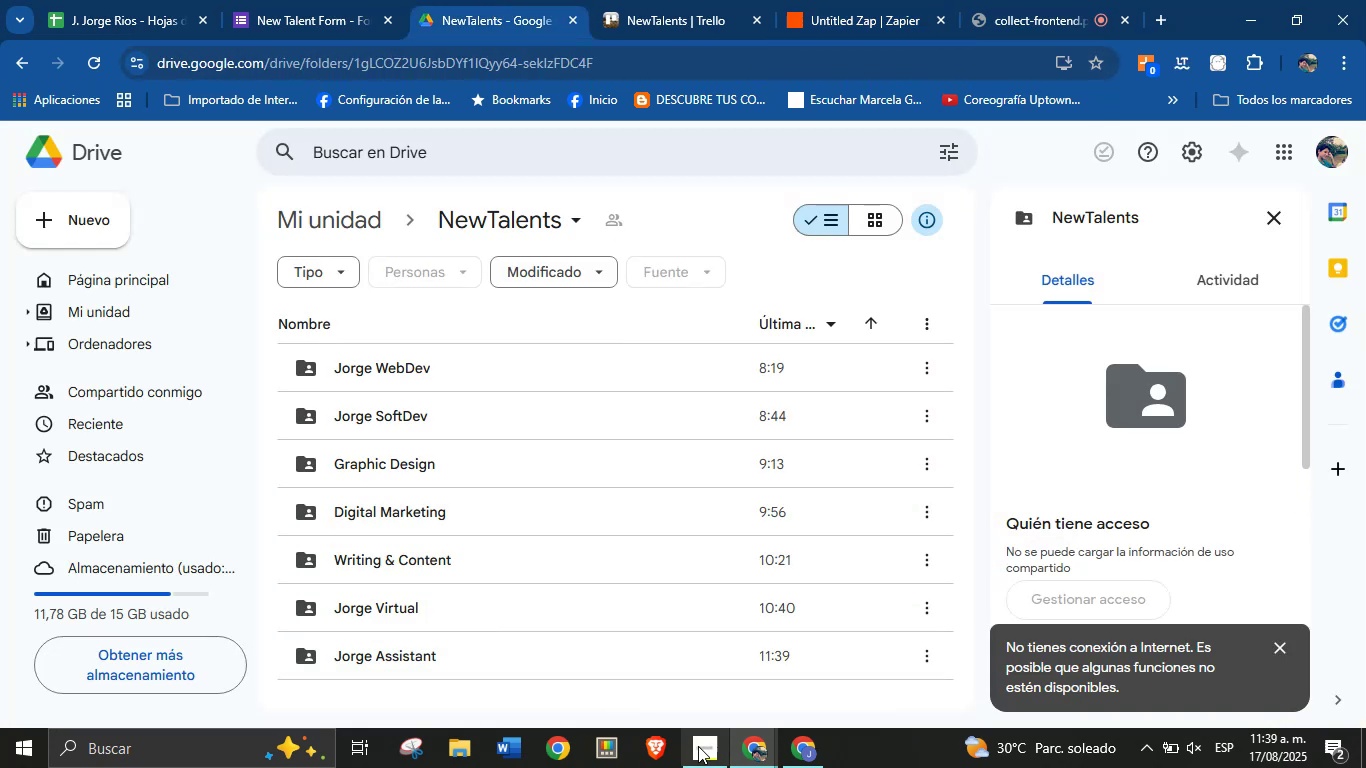 
left_click([701, 746])
 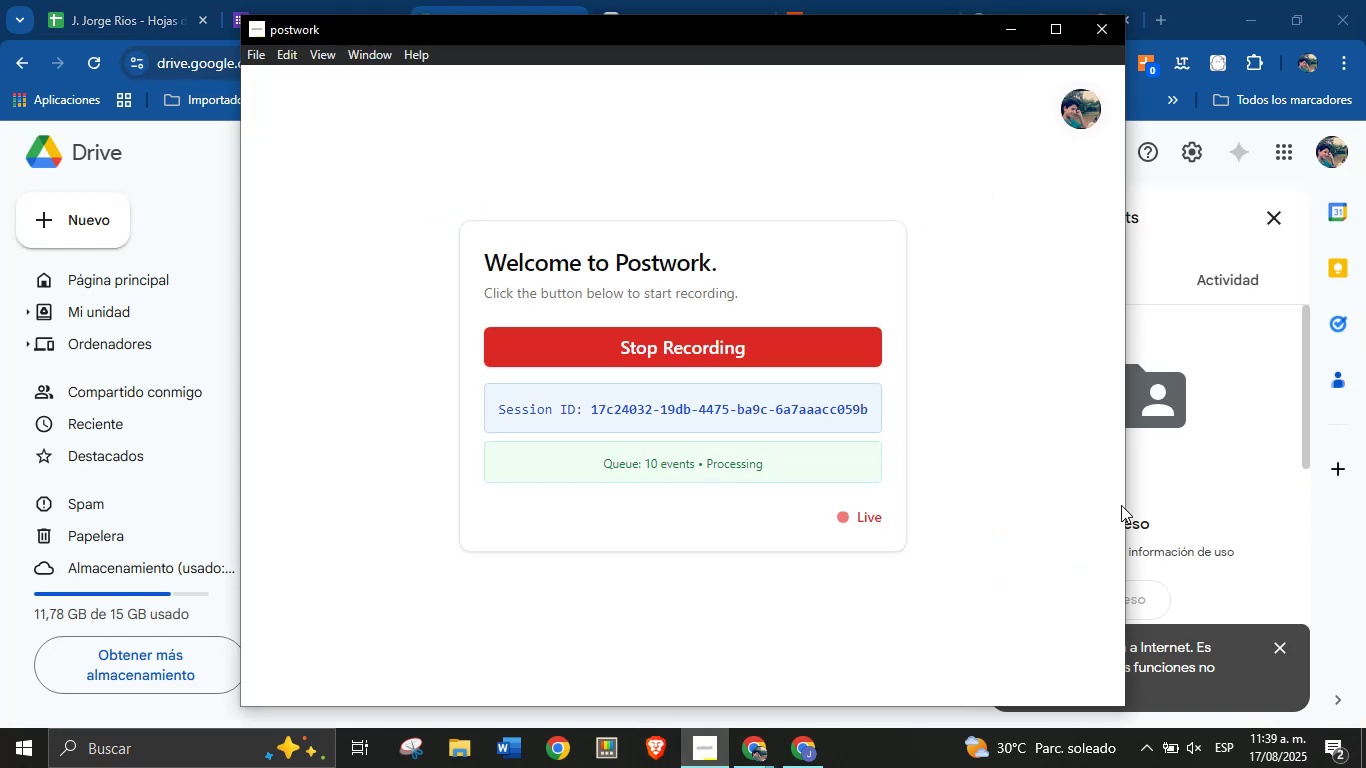 
left_click([1186, 495])
 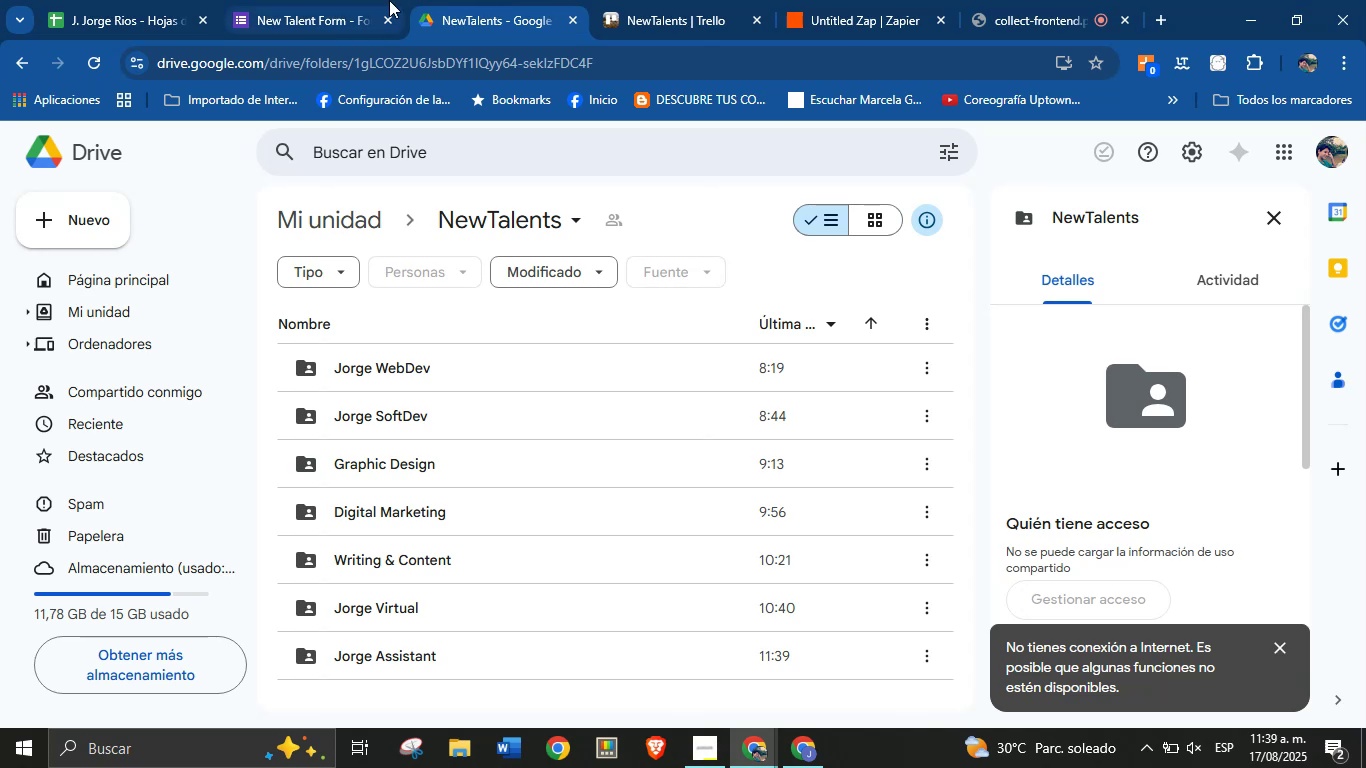 
left_click([816, 0])
 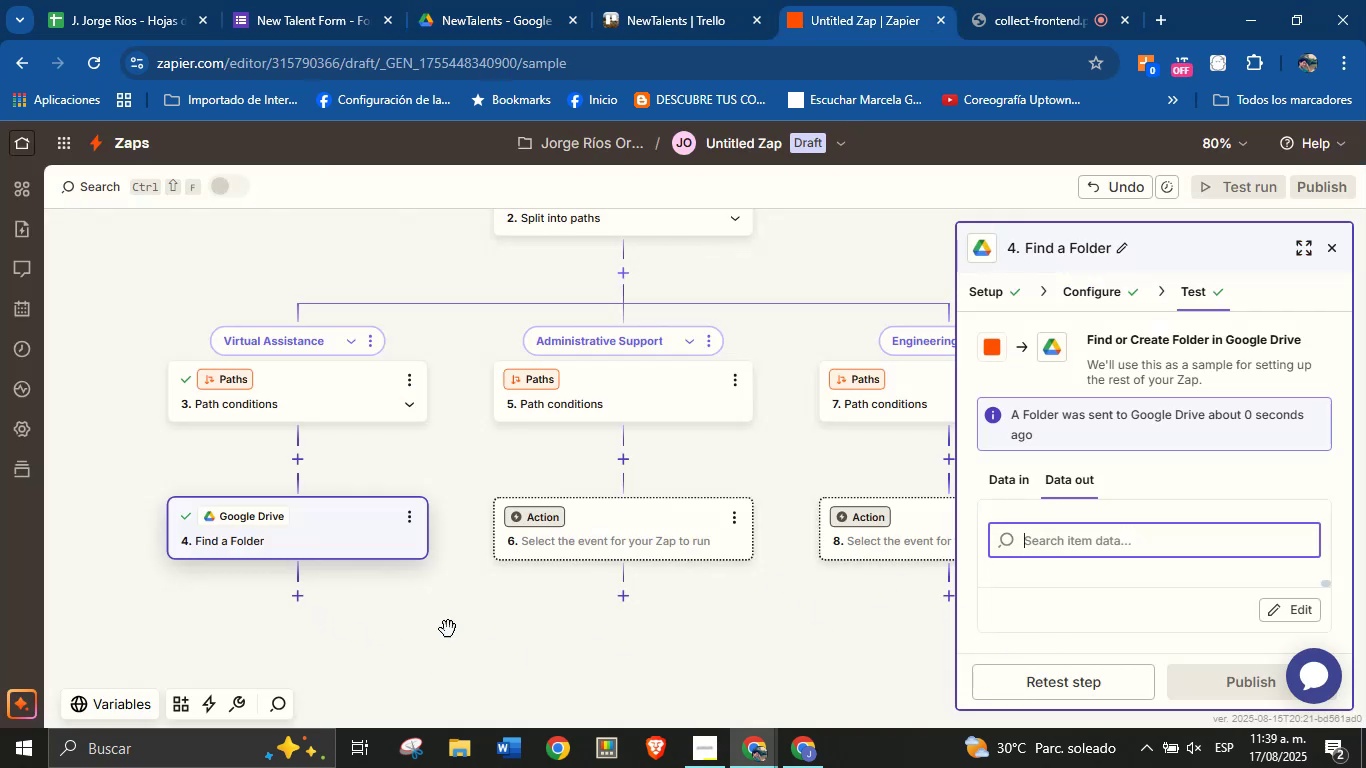 
left_click([295, 600])
 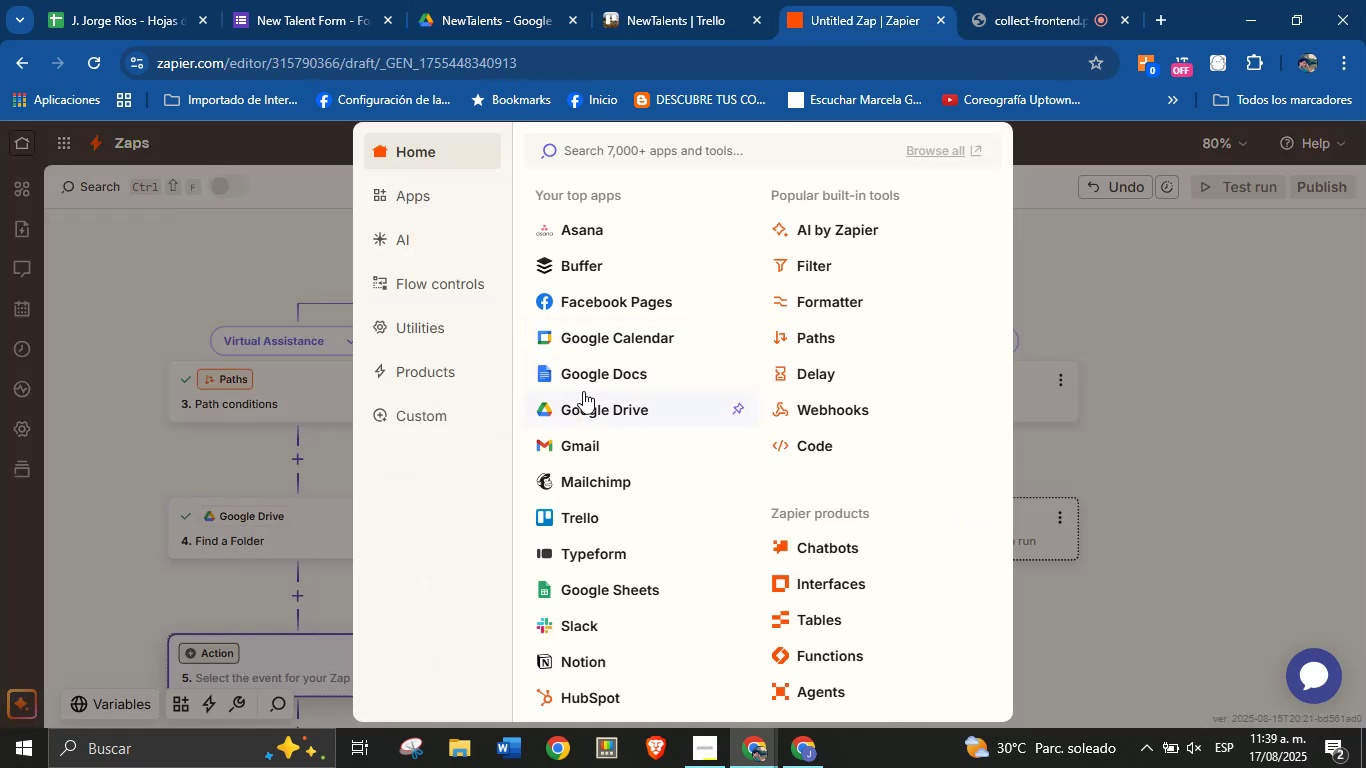 
left_click([816, 296])
 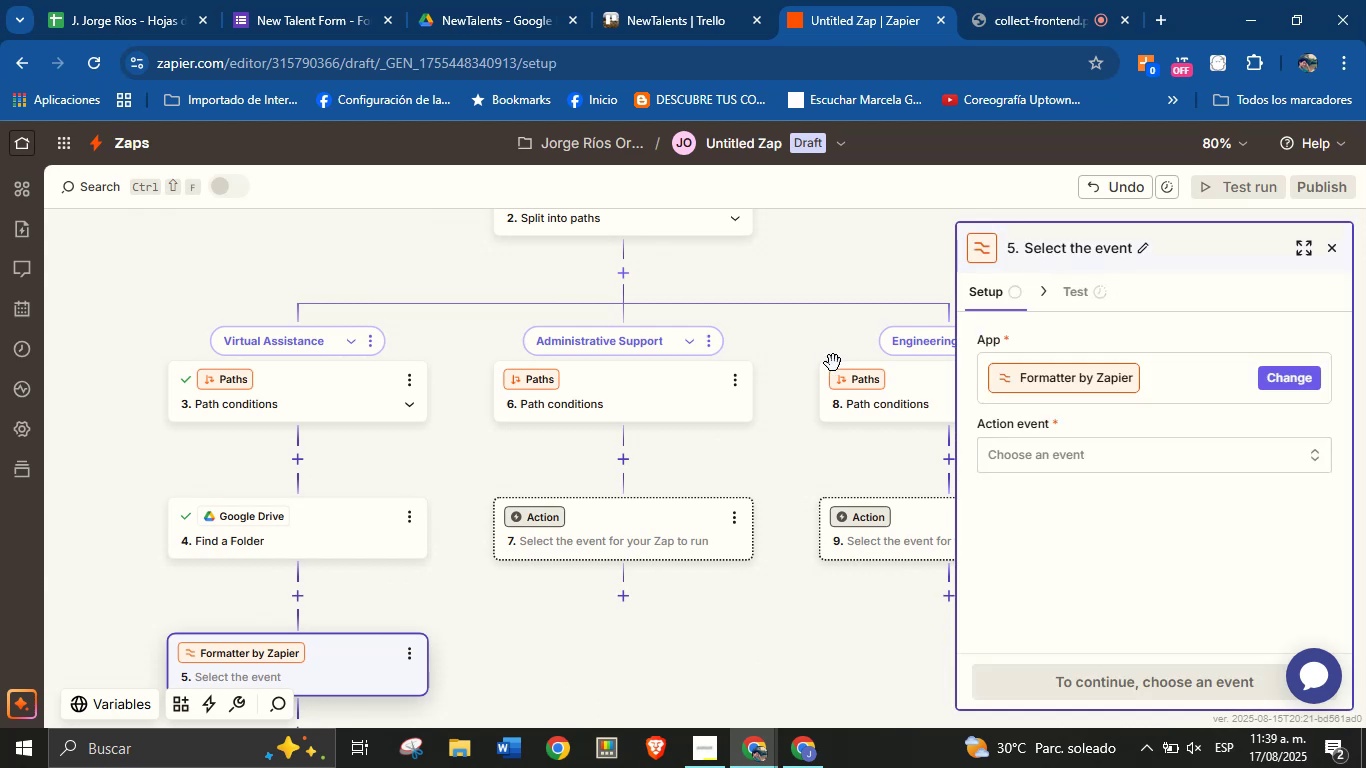 
left_click([1005, 444])
 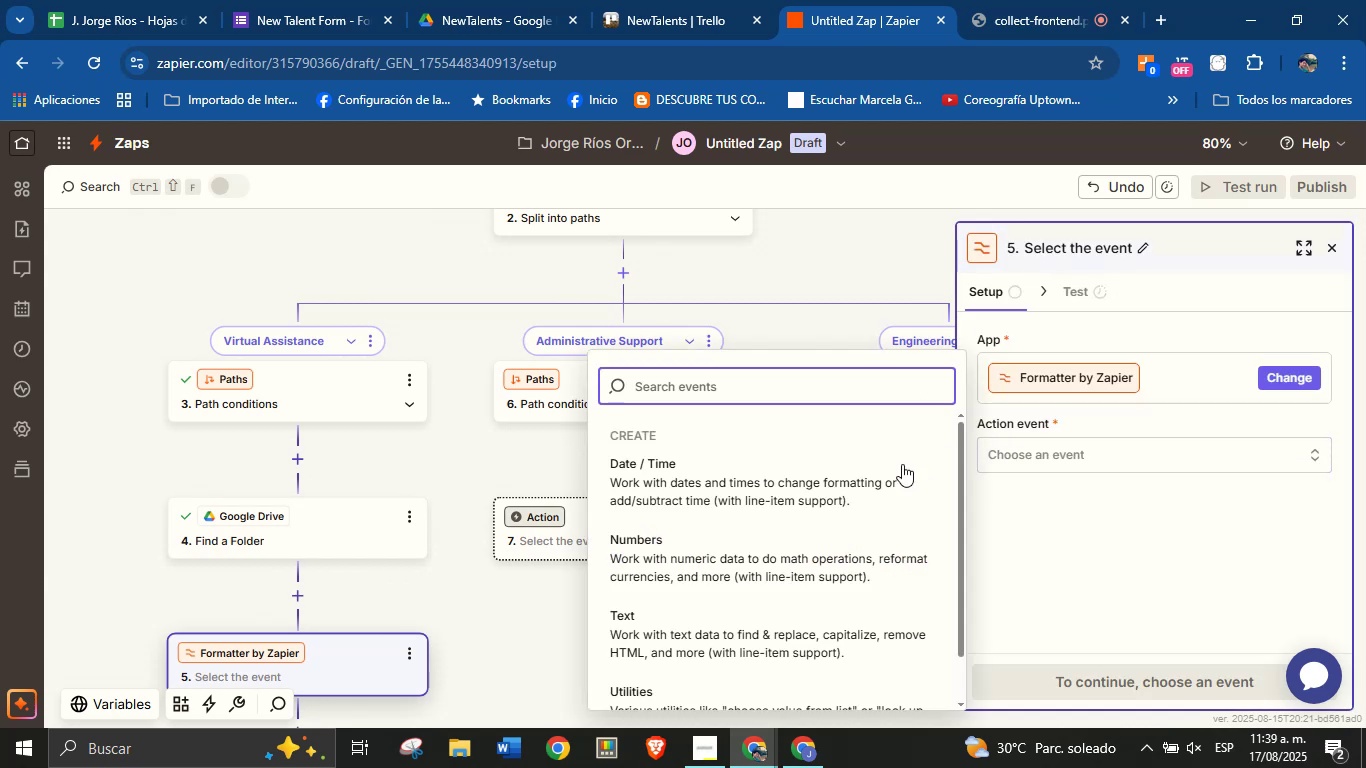 
scroll: coordinate [833, 509], scroll_direction: down, amount: 3.0
 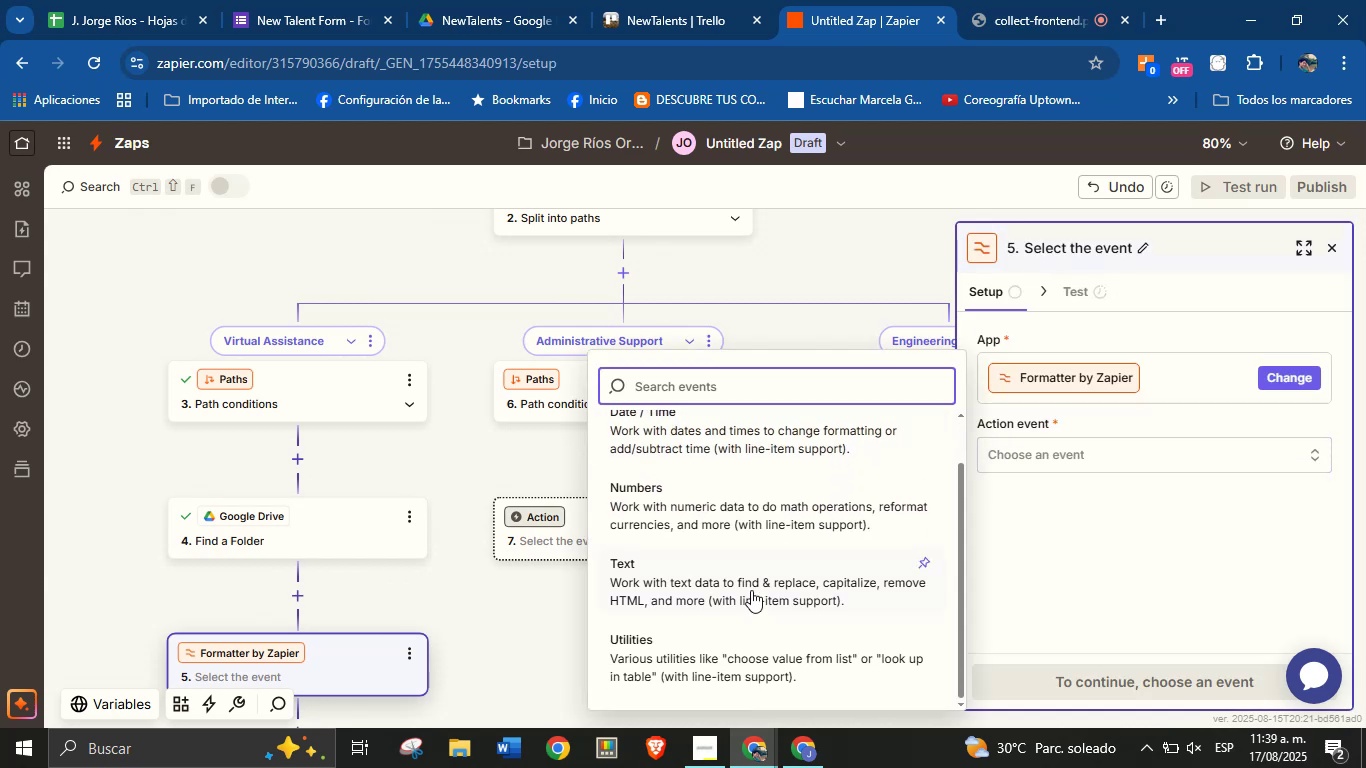 
left_click([751, 589])
 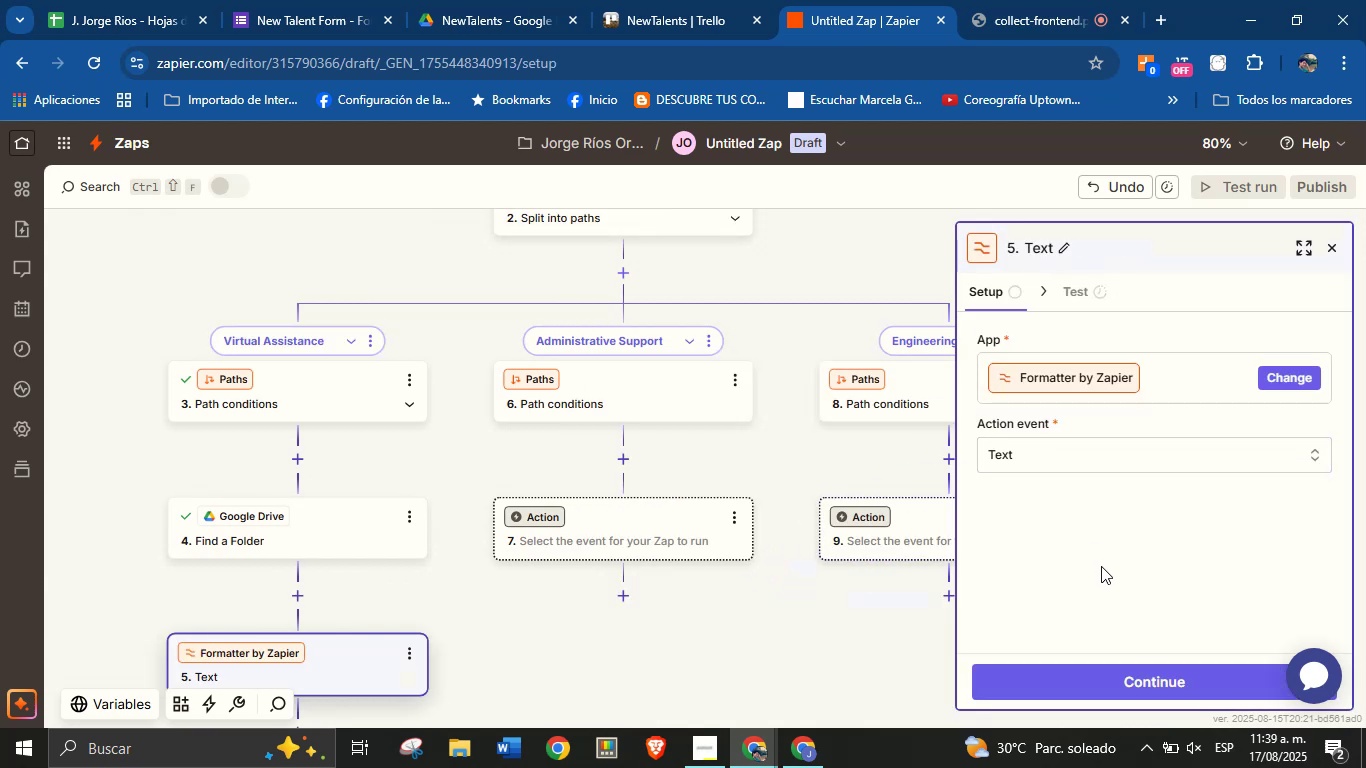 
left_click([1140, 672])
 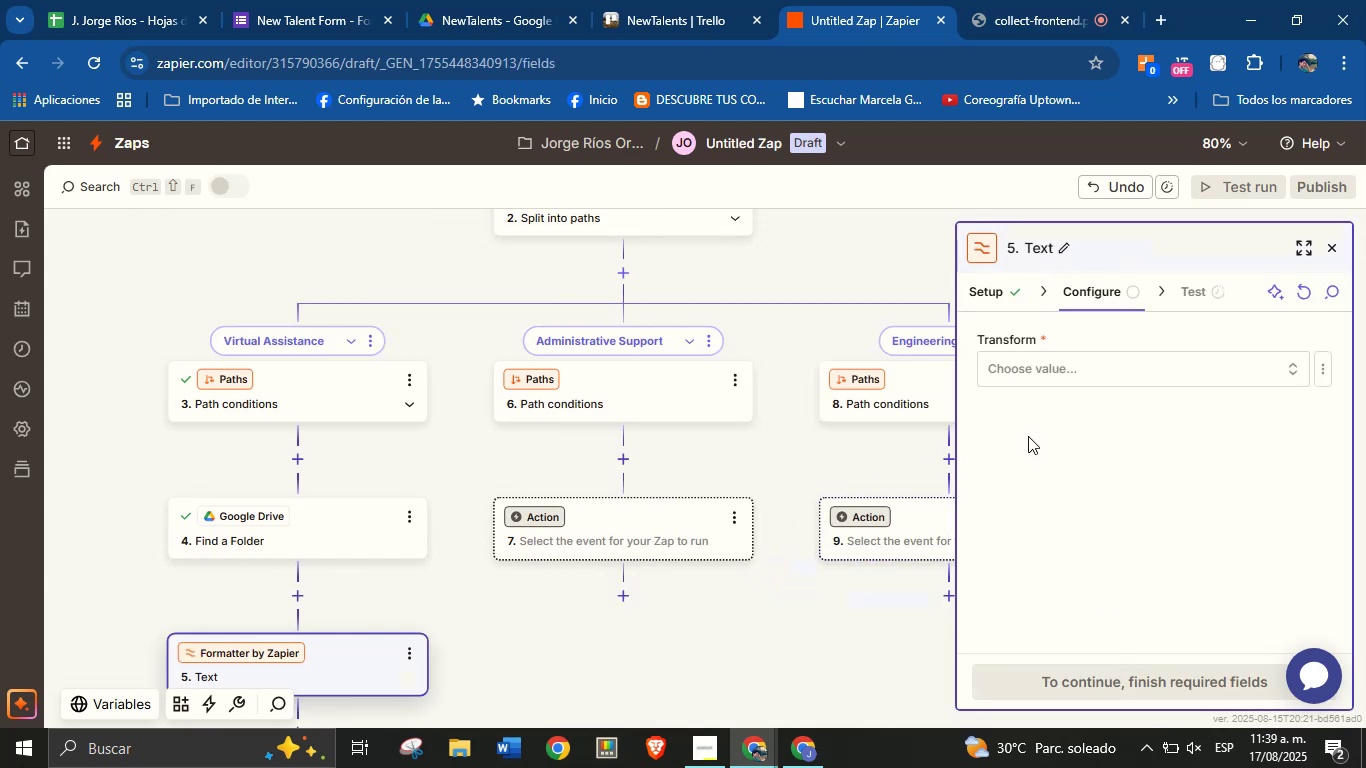 
left_click([1004, 377])
 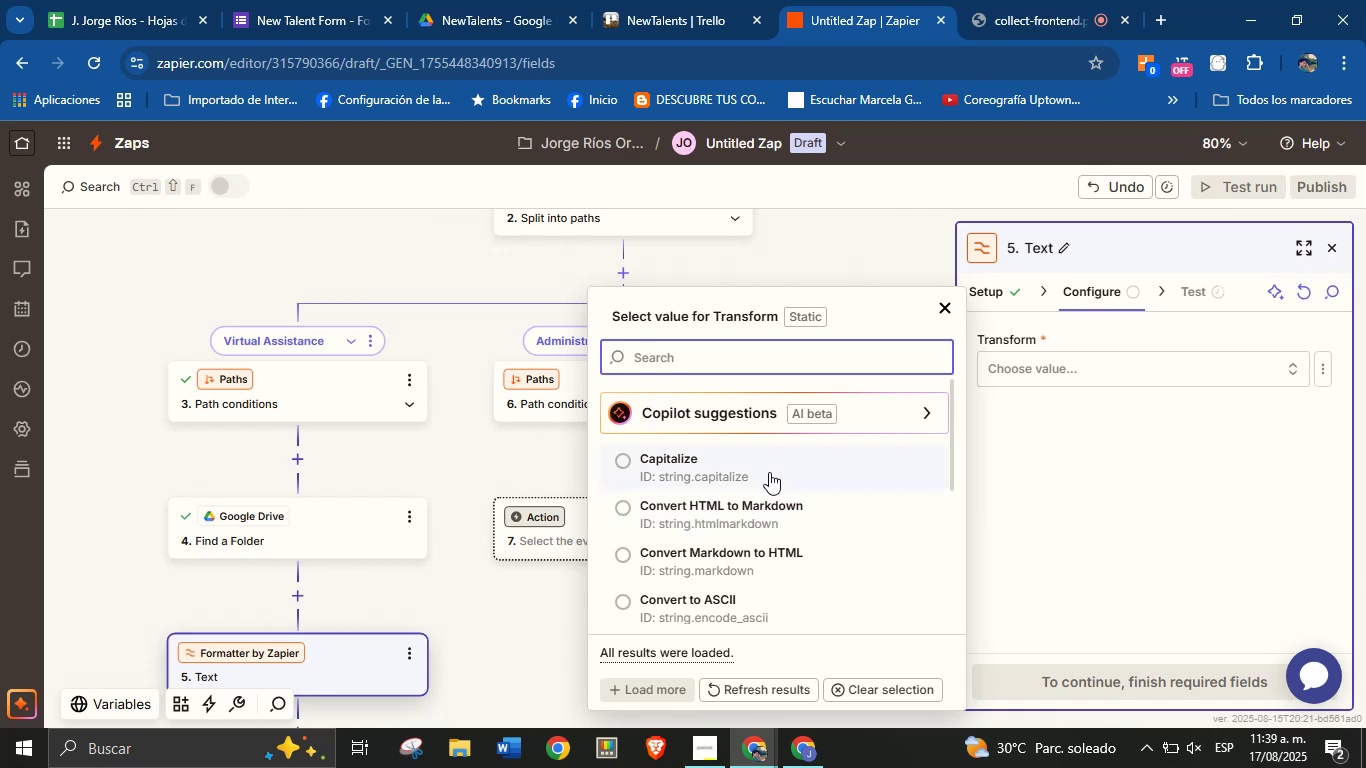 
scroll: coordinate [873, 572], scroll_direction: down, amount: 2.0
 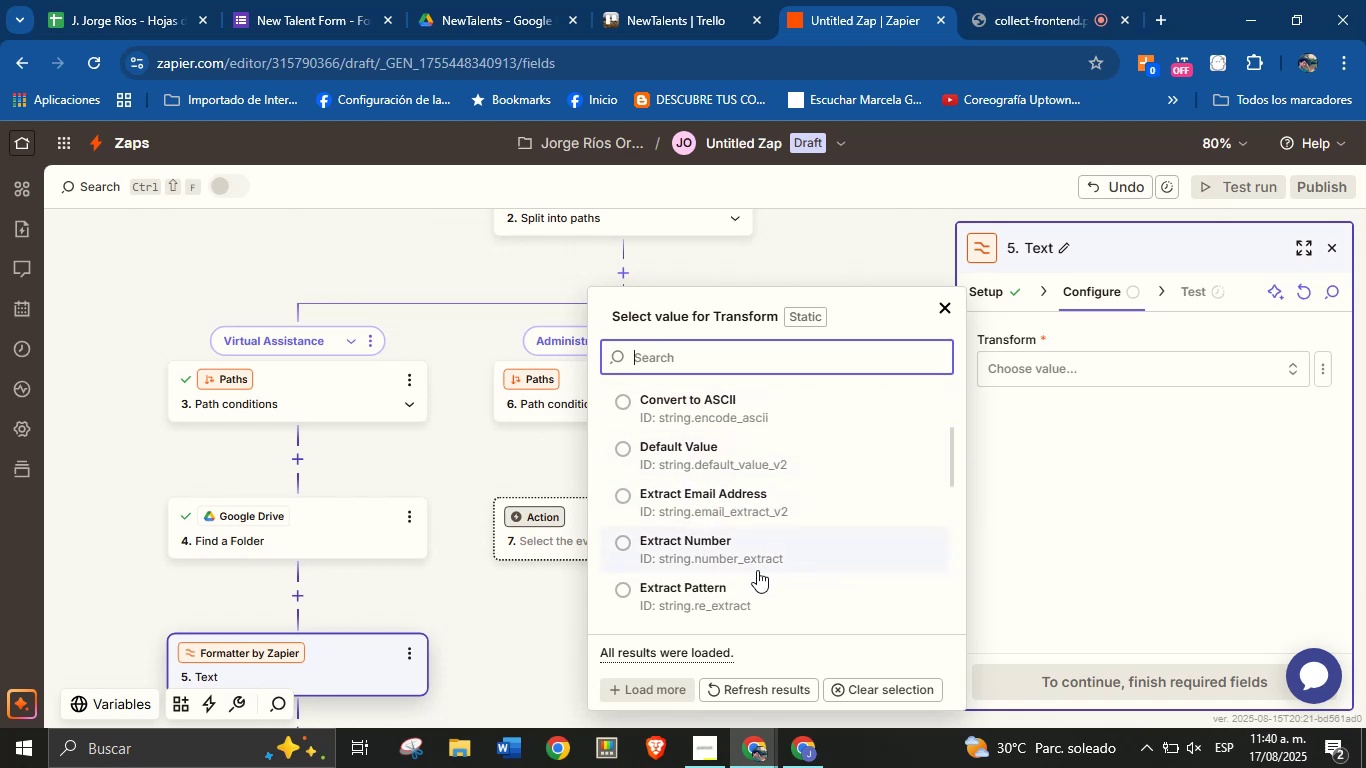 
left_click([743, 595])
 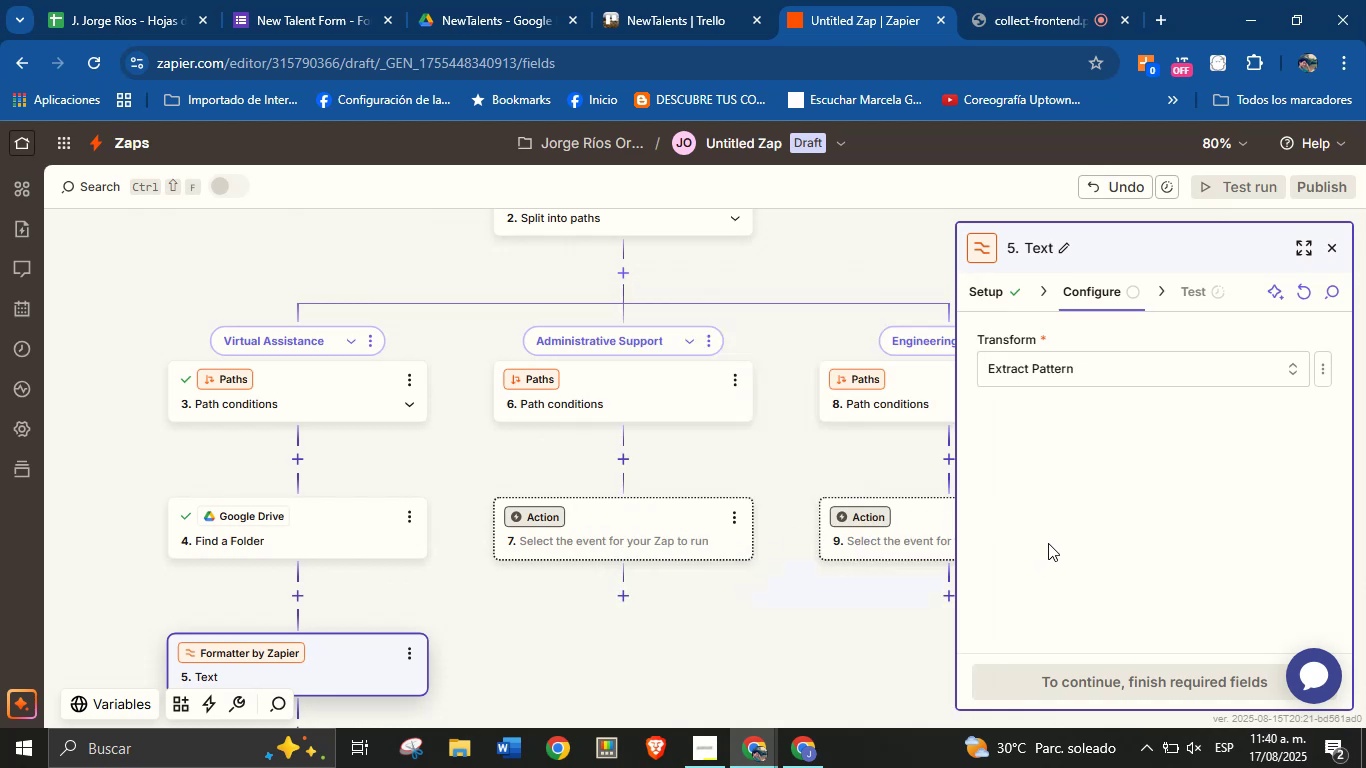 
left_click([1089, 511])
 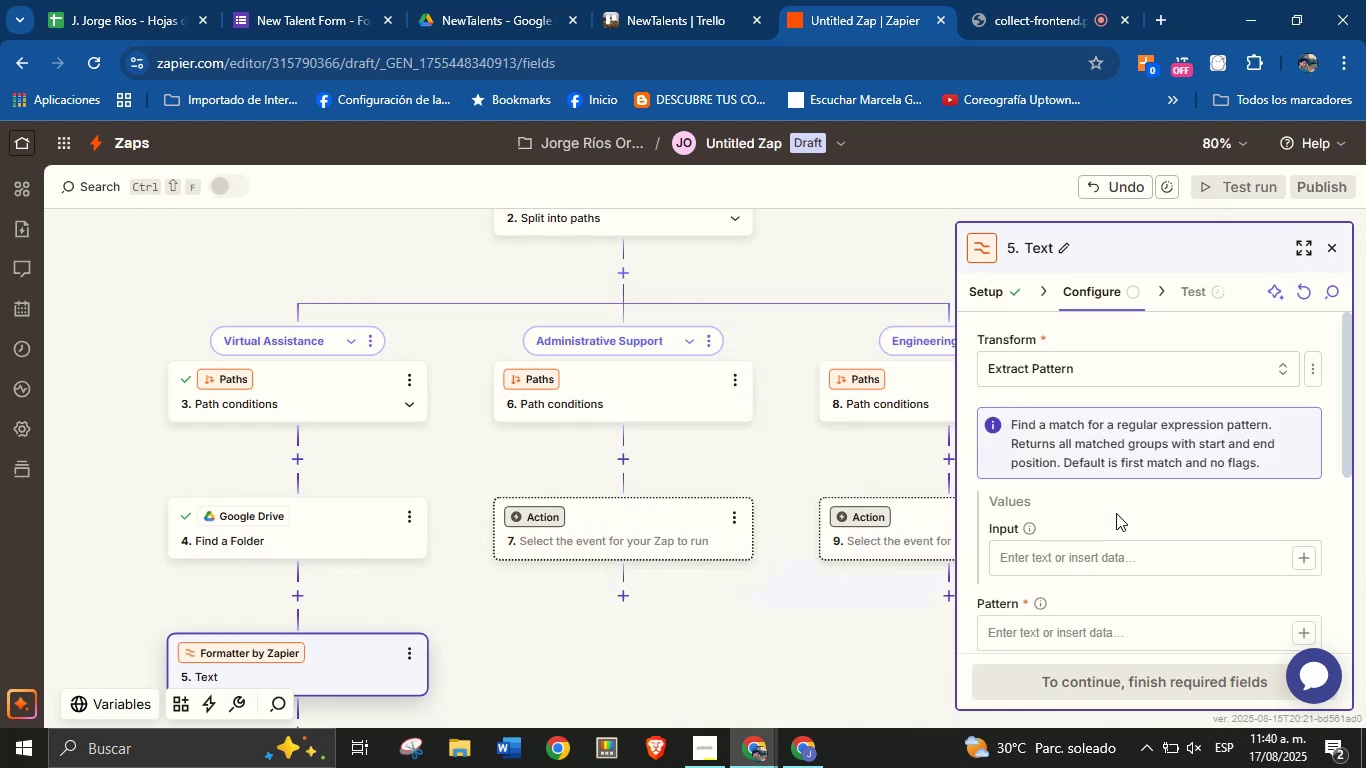 
wait(8.63)
 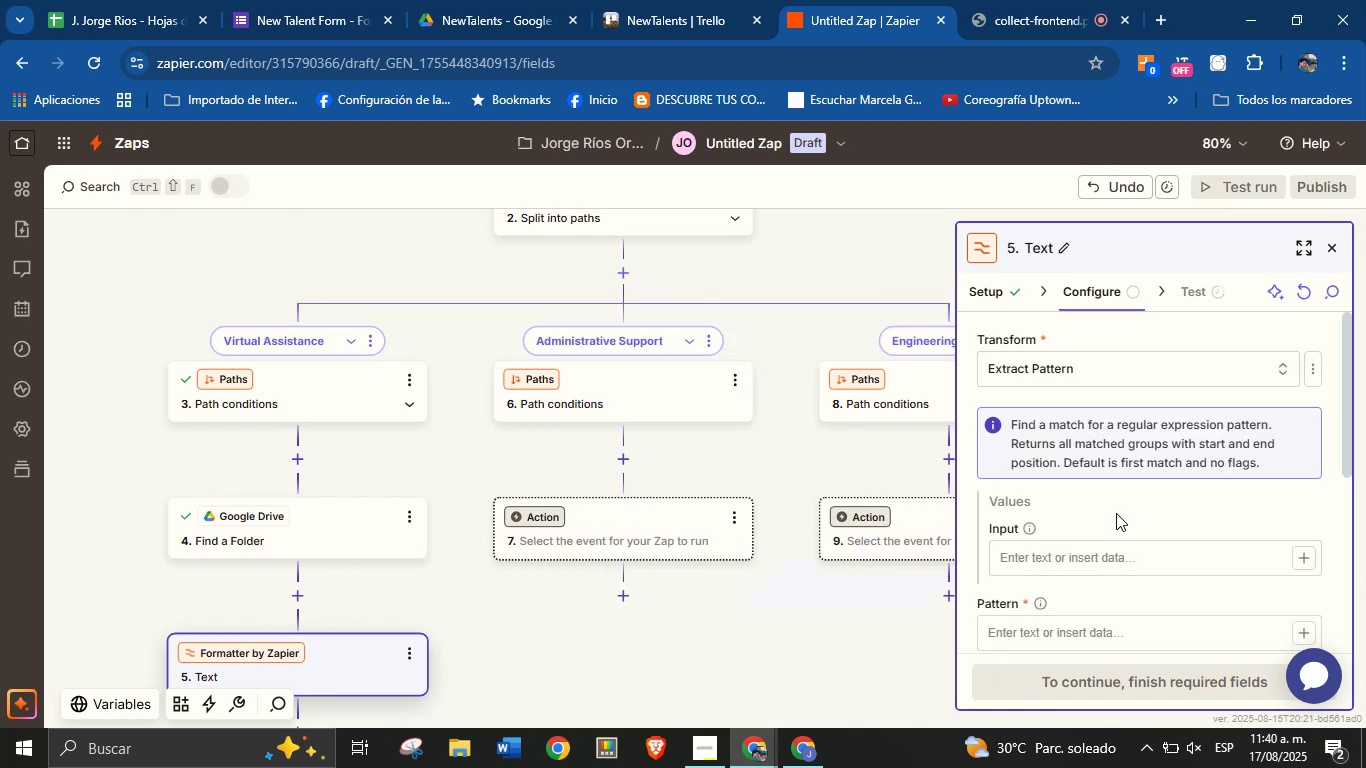 
left_click([1298, 555])
 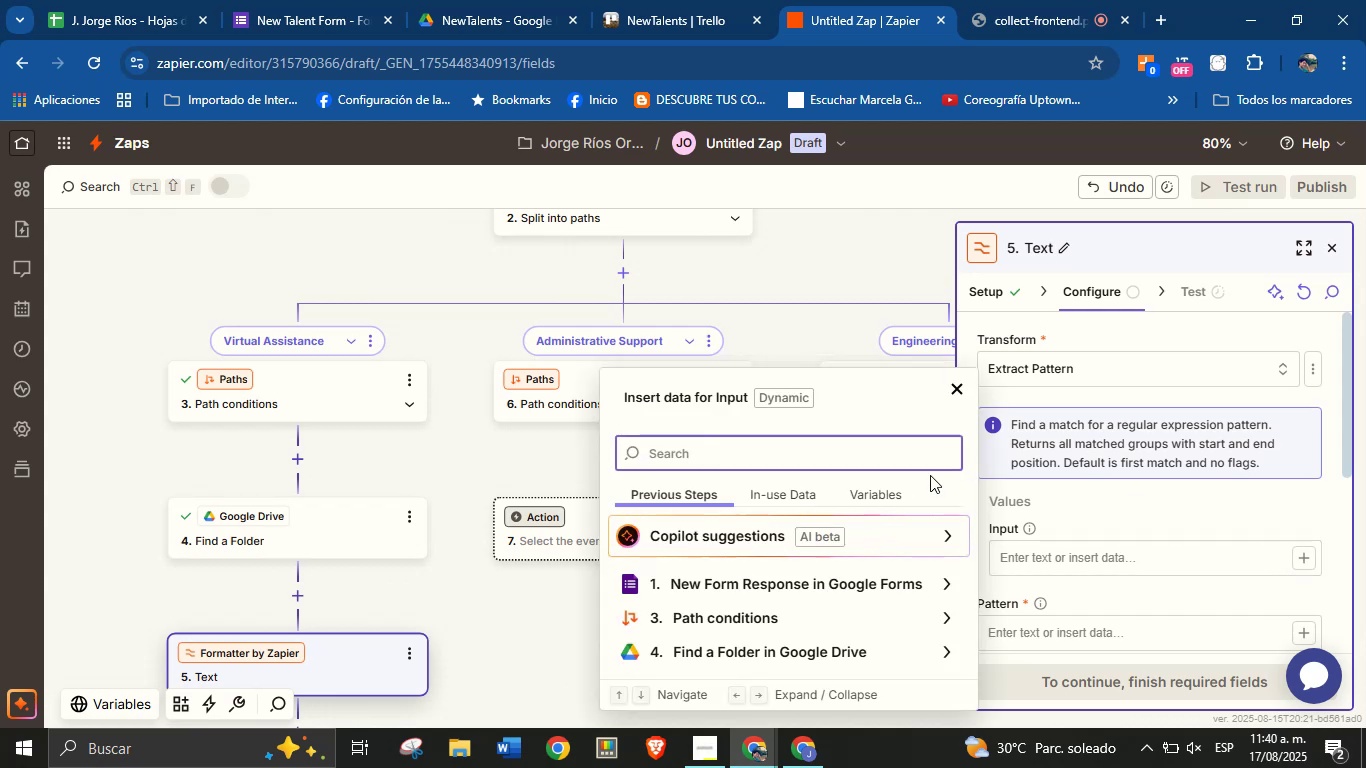 
type(res)
 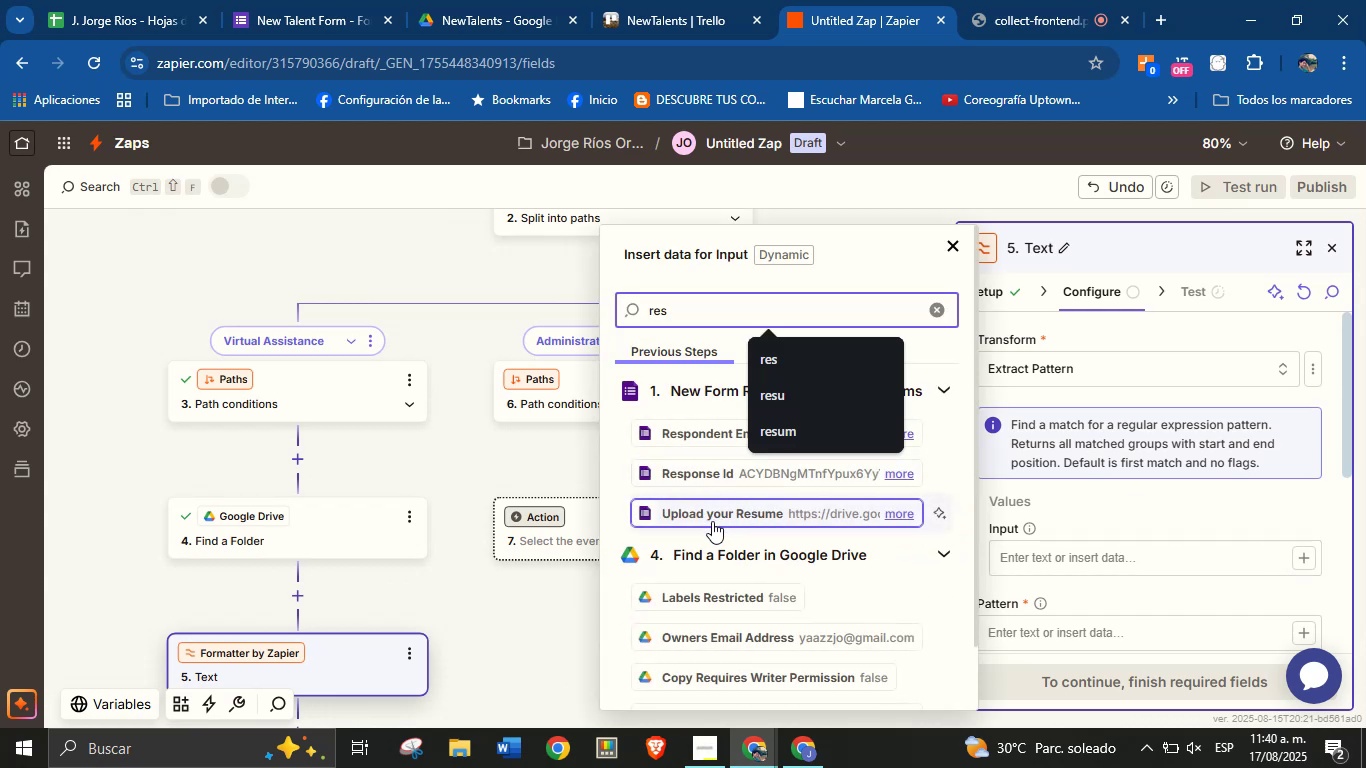 
left_click([712, 517])
 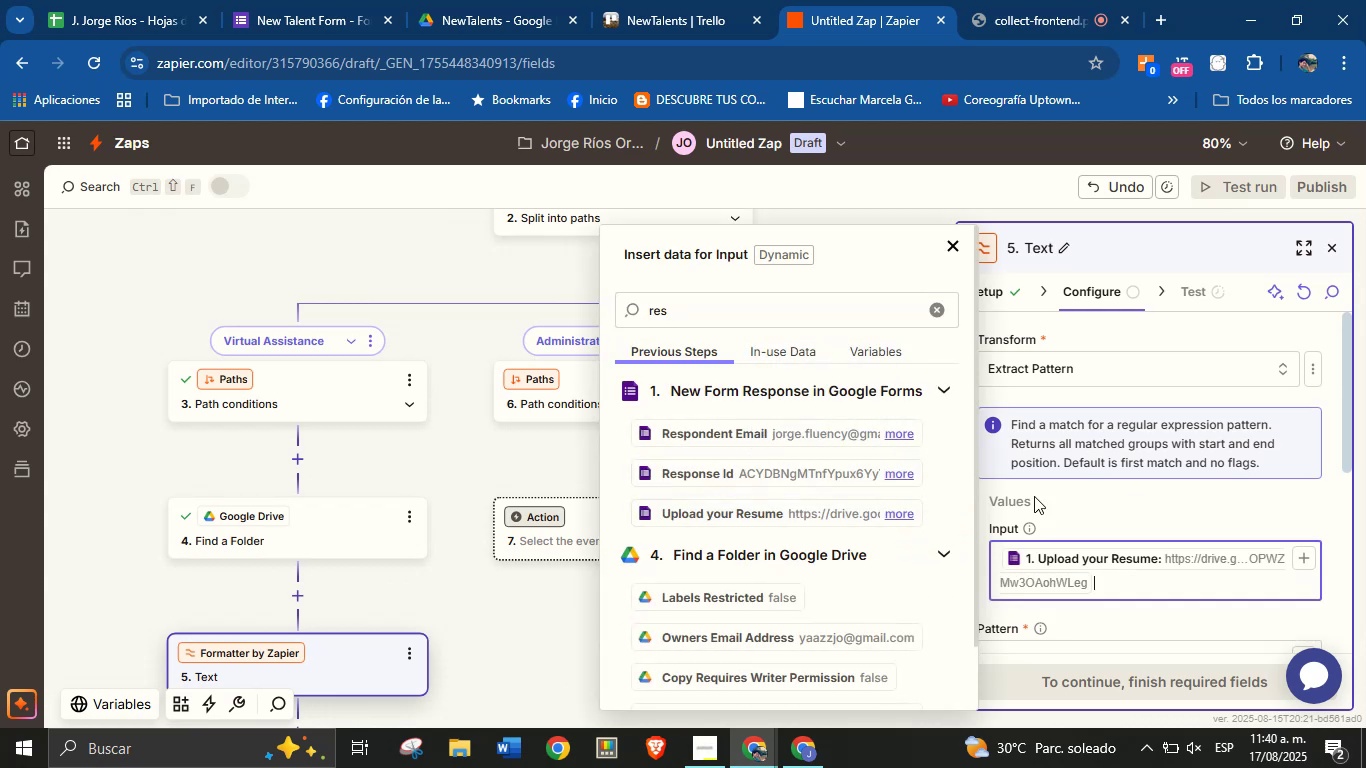 
left_click([1070, 501])
 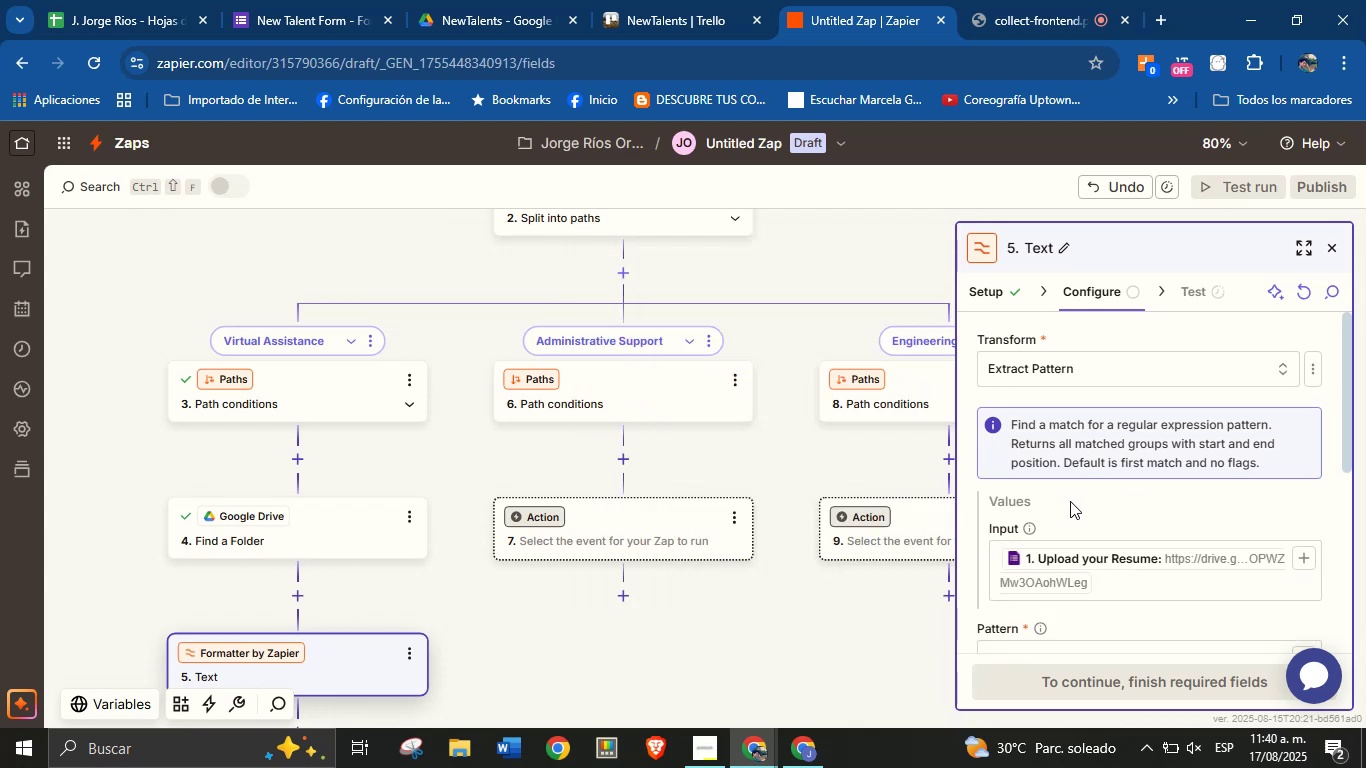 
scroll: coordinate [1070, 509], scroll_direction: down, amount: 2.0
 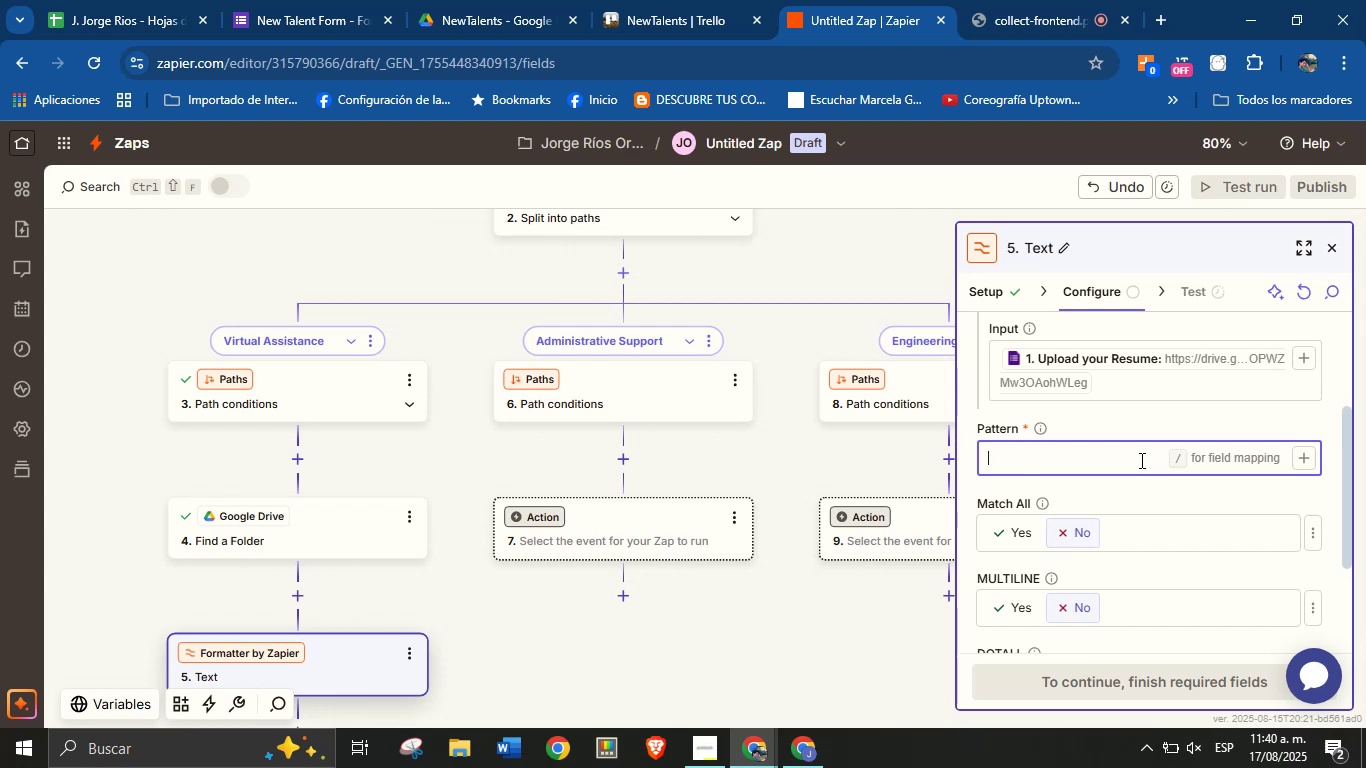 
key(Meta+V)
 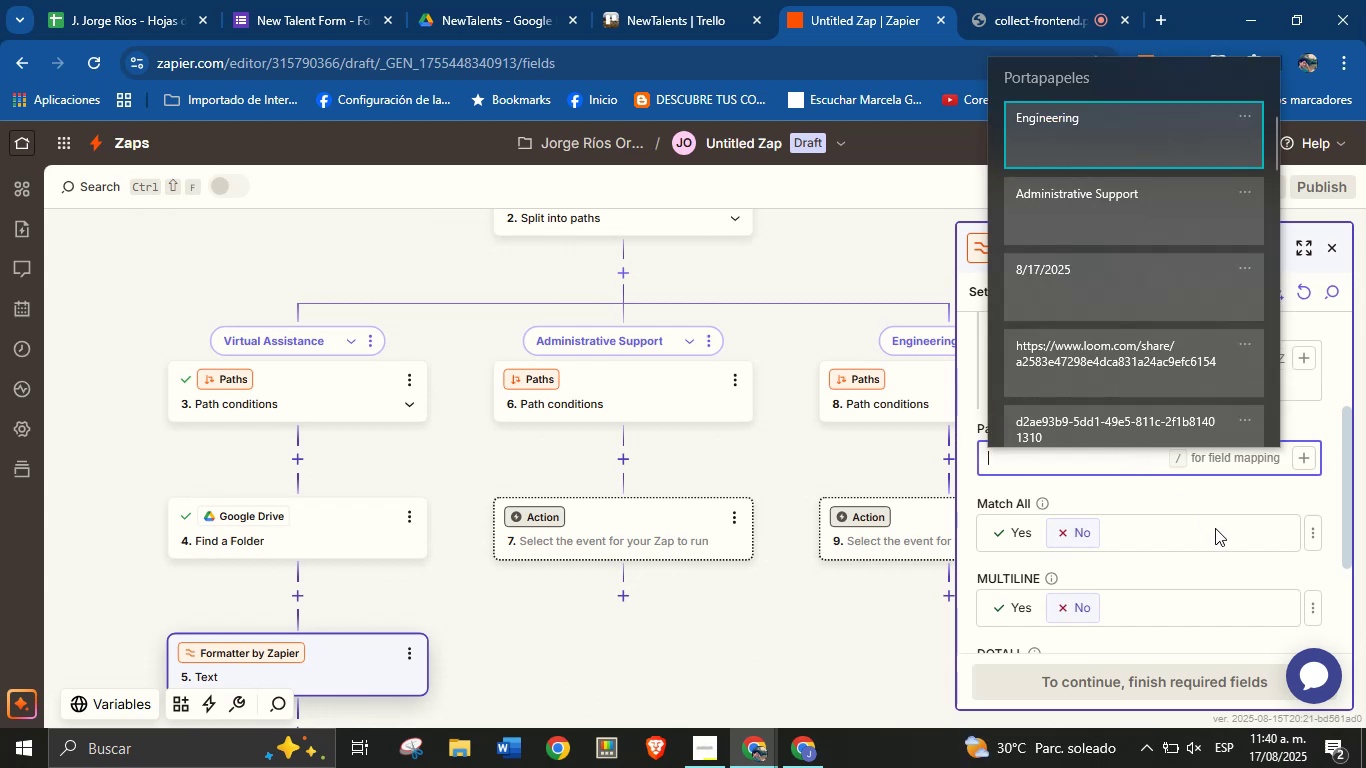 
wait(11.65)
 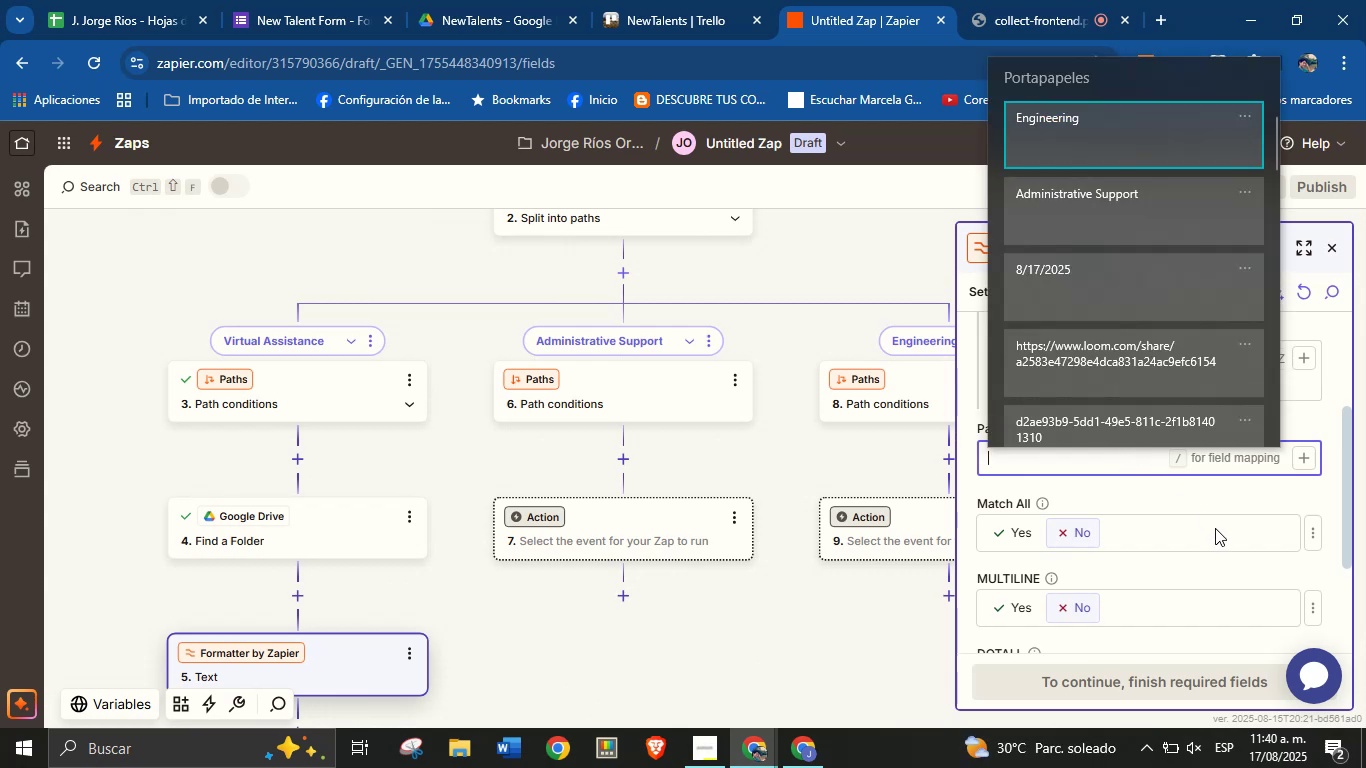 
scroll: coordinate [1116, 381], scroll_direction: down, amount: 25.0
 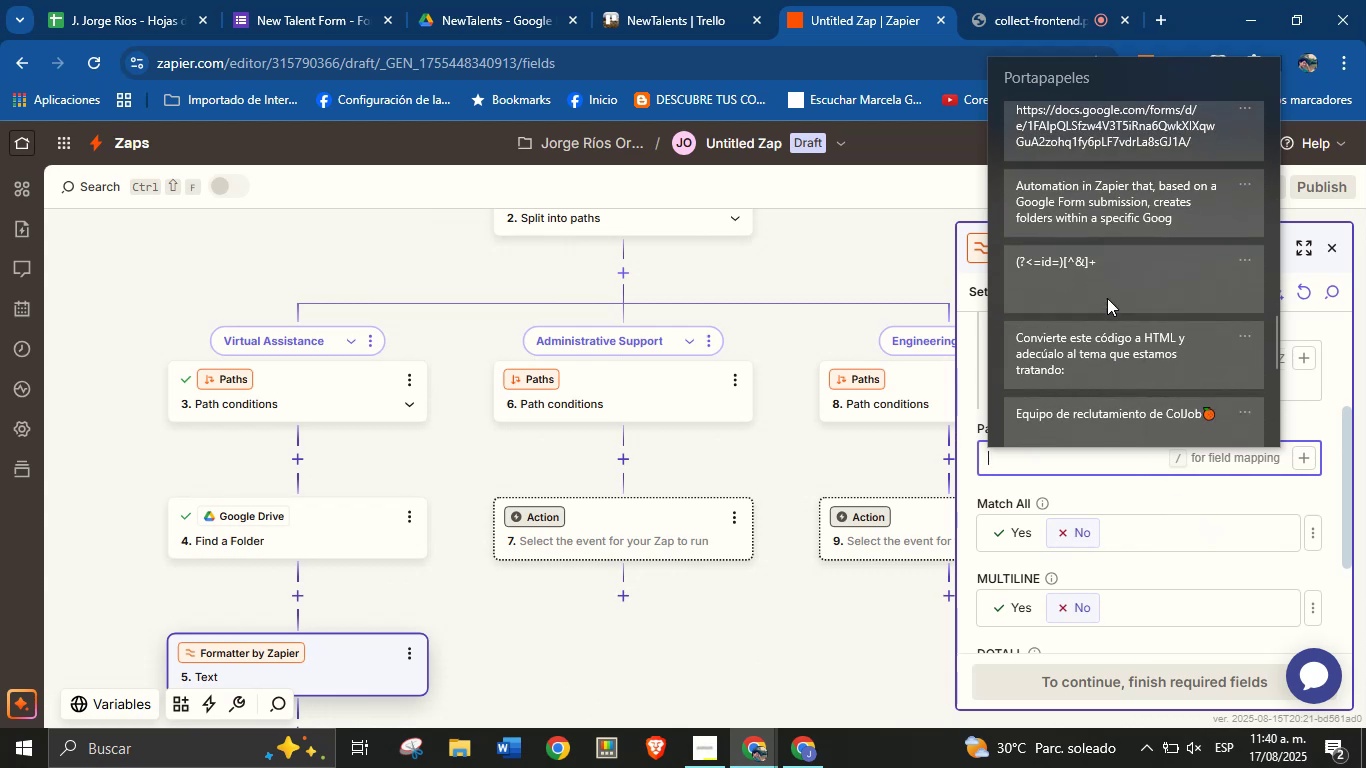 
left_click([1106, 287])
 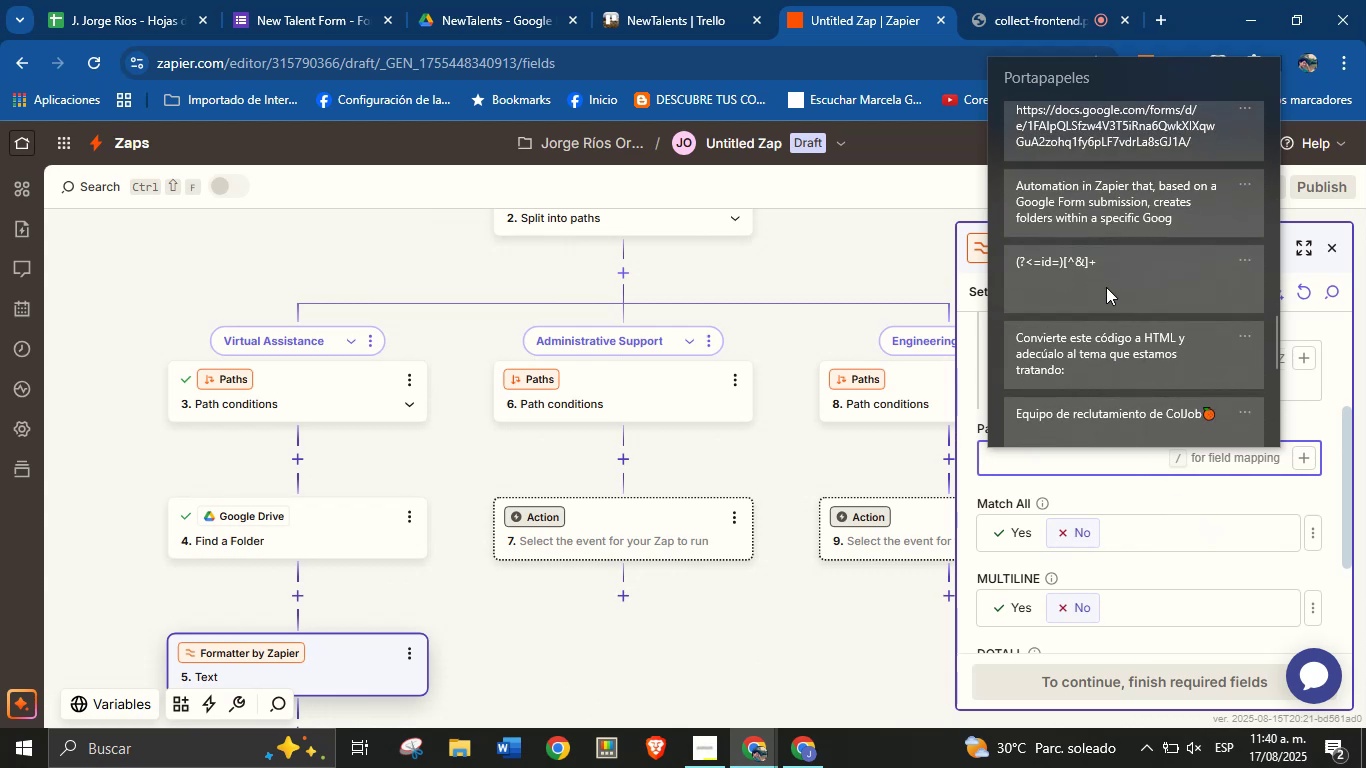 
key(Control+ControlLeft)
 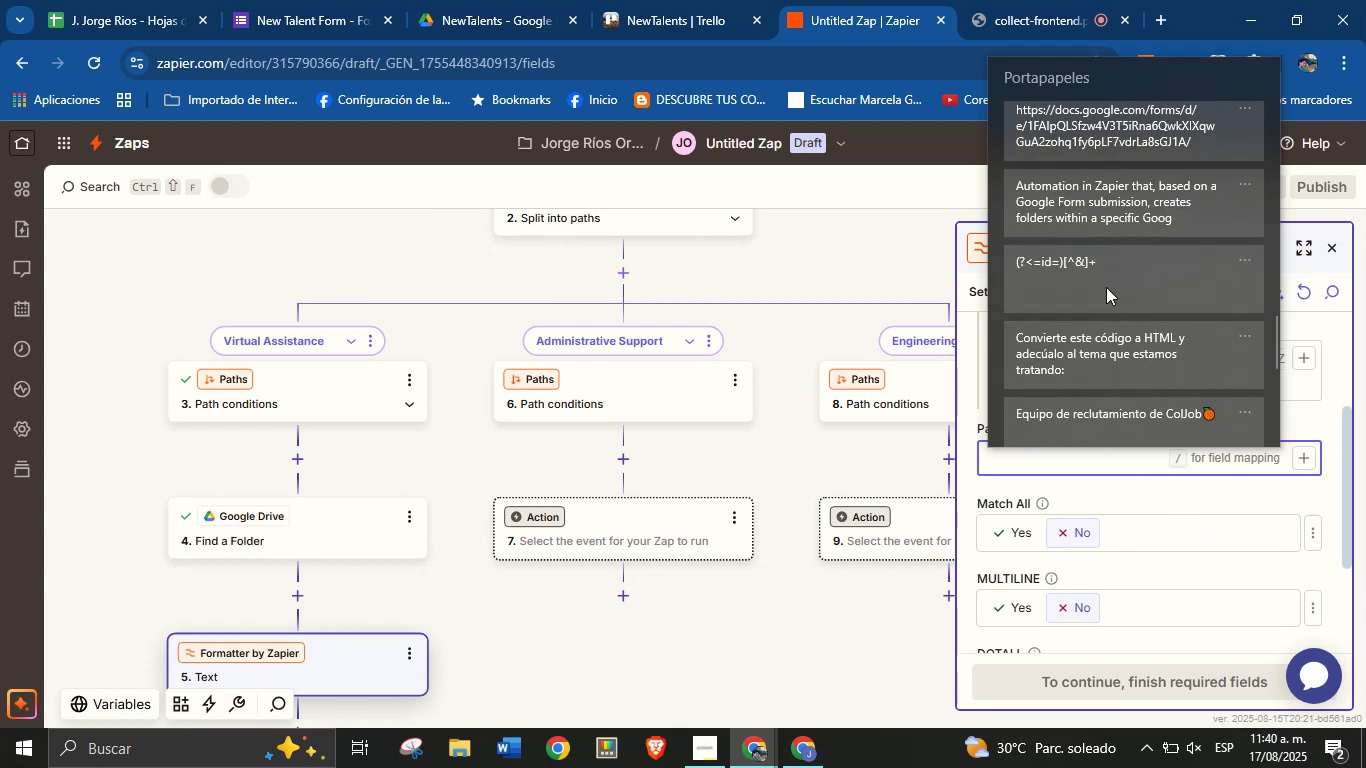 
key(Control+V)
 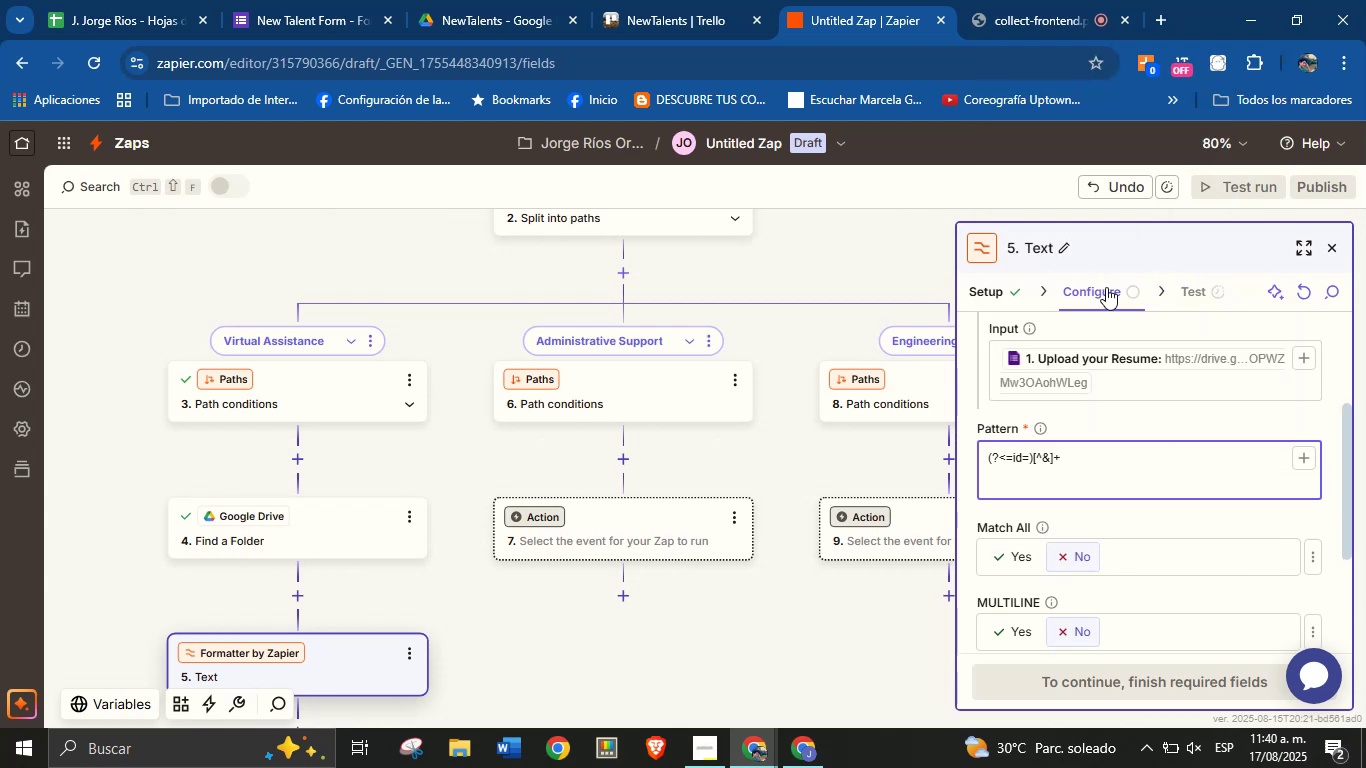 
key(Backspace)
 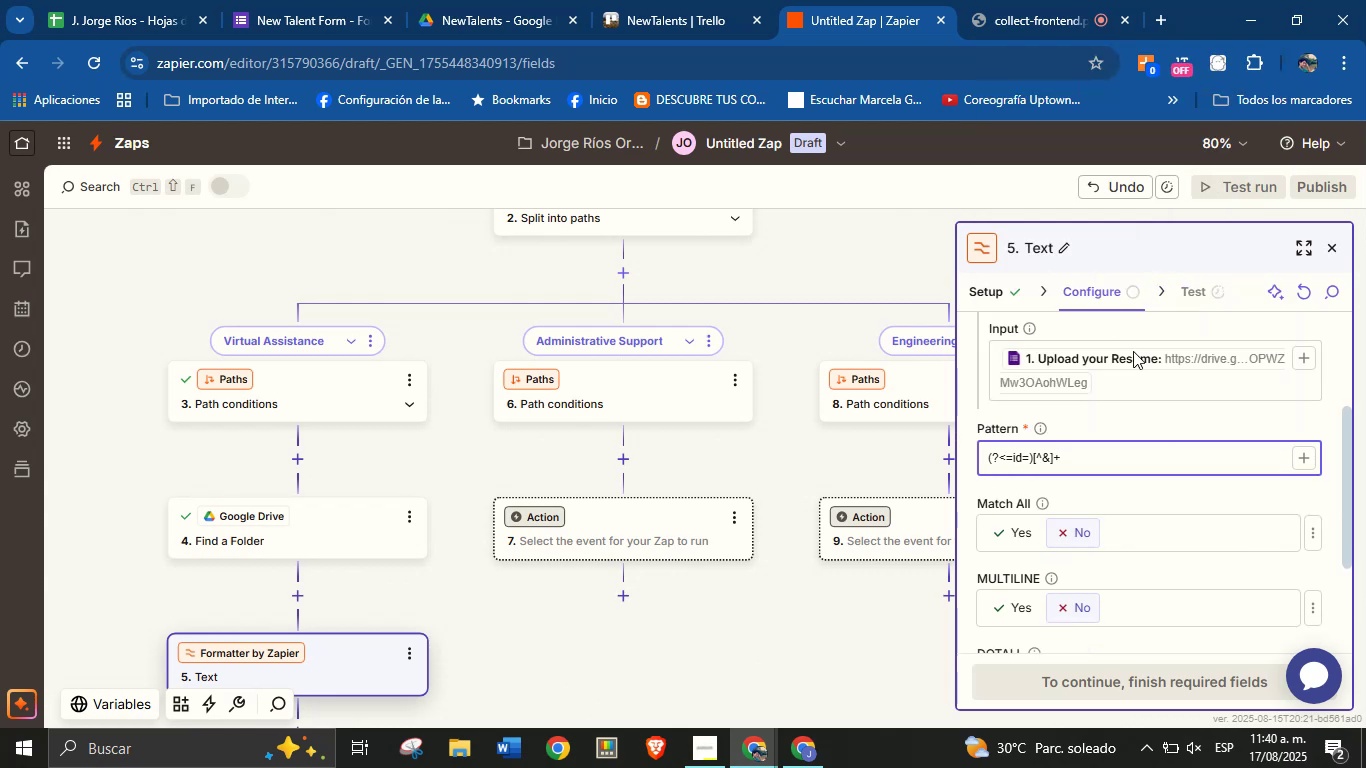 
left_click([1180, 424])
 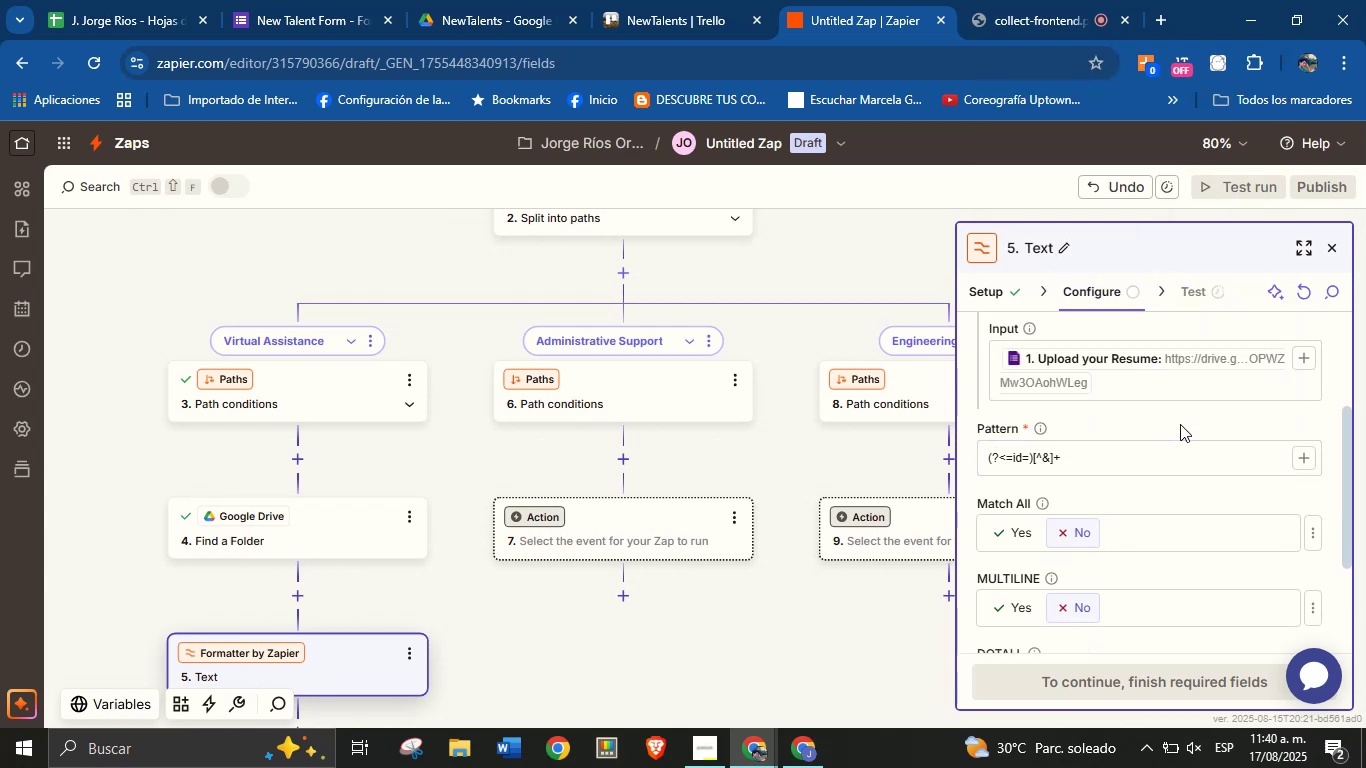 
scroll: coordinate [1180, 425], scroll_direction: down, amount: 4.0
 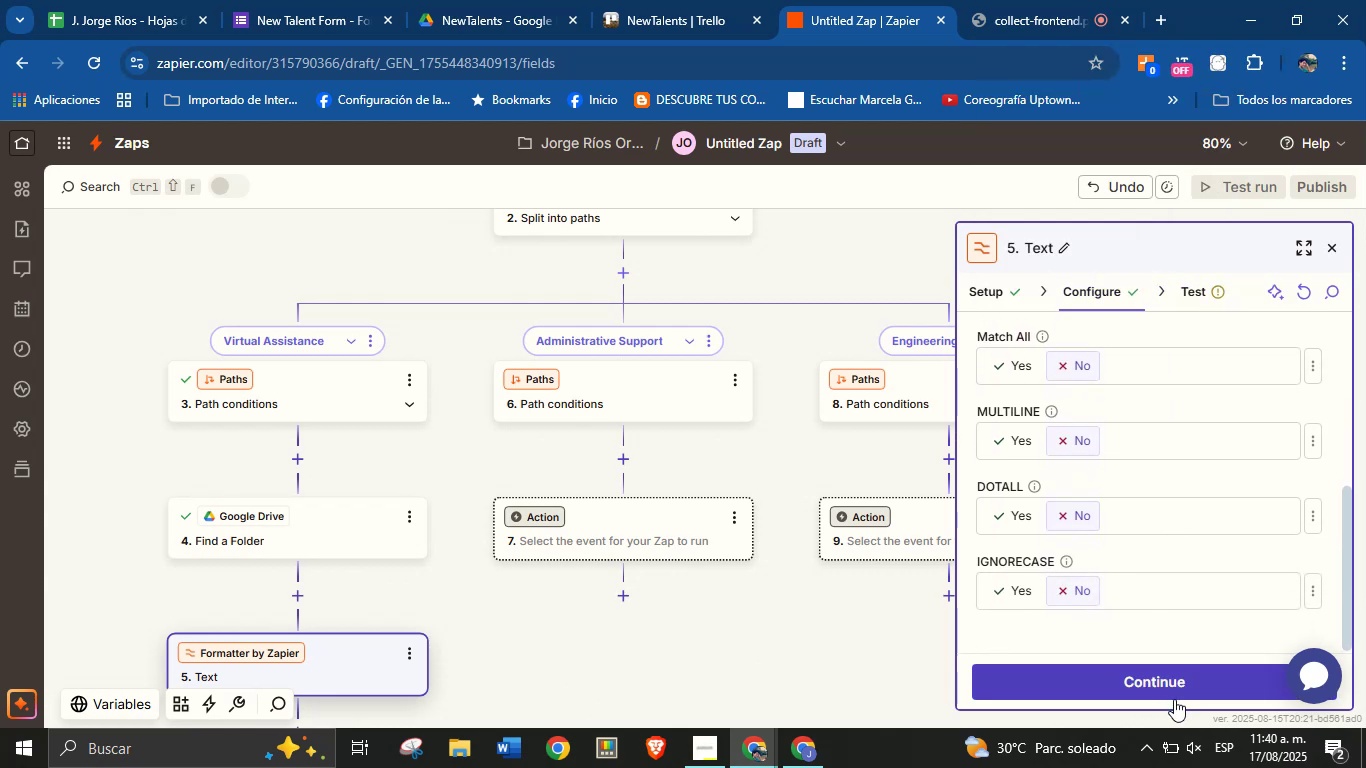 
left_click([1170, 678])
 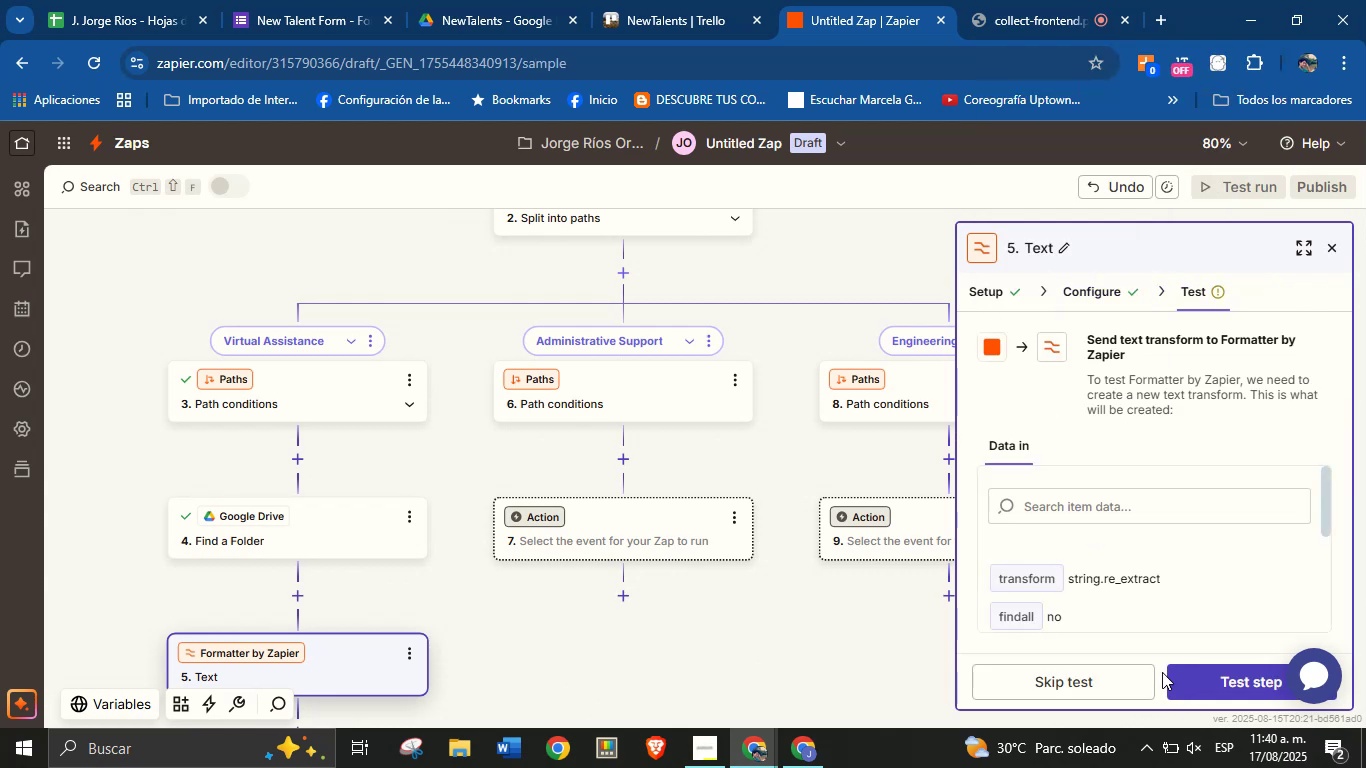 
wait(5.5)
 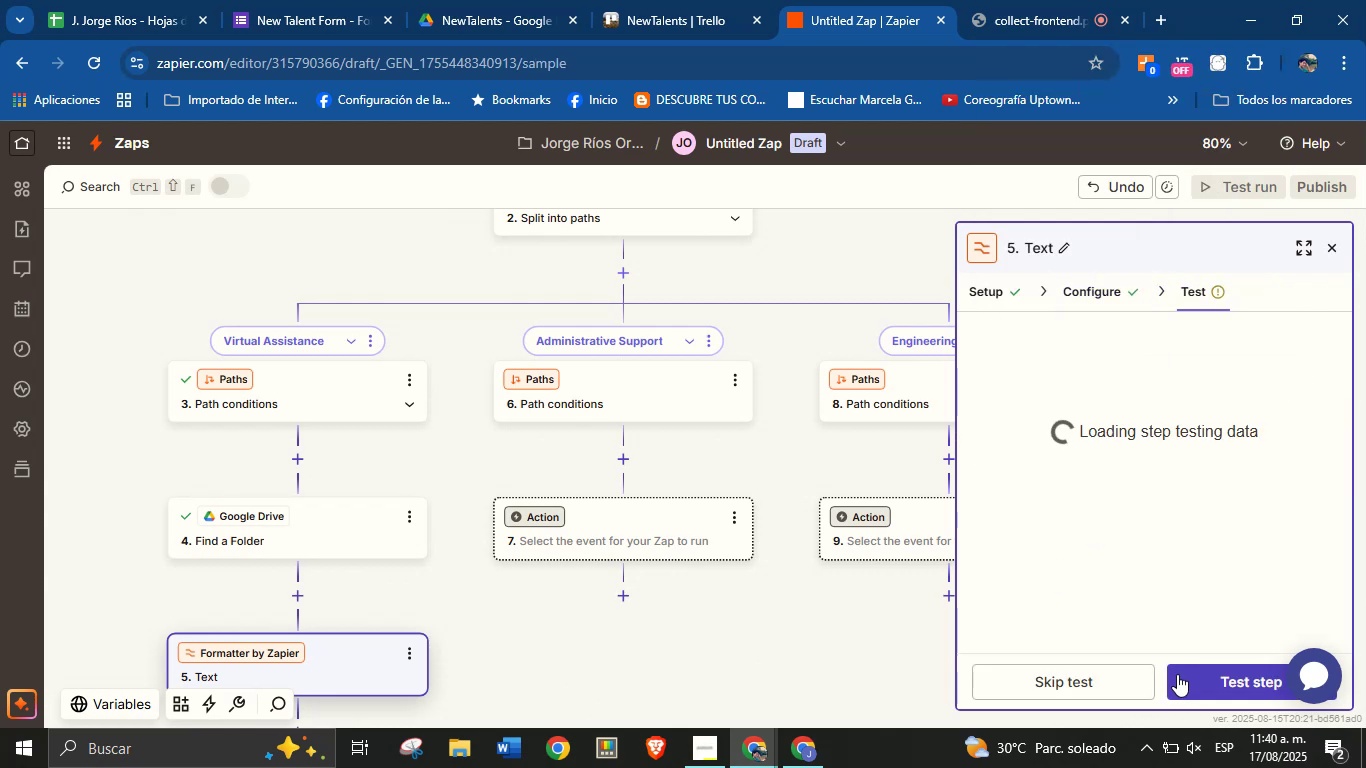 
left_click([1219, 688])
 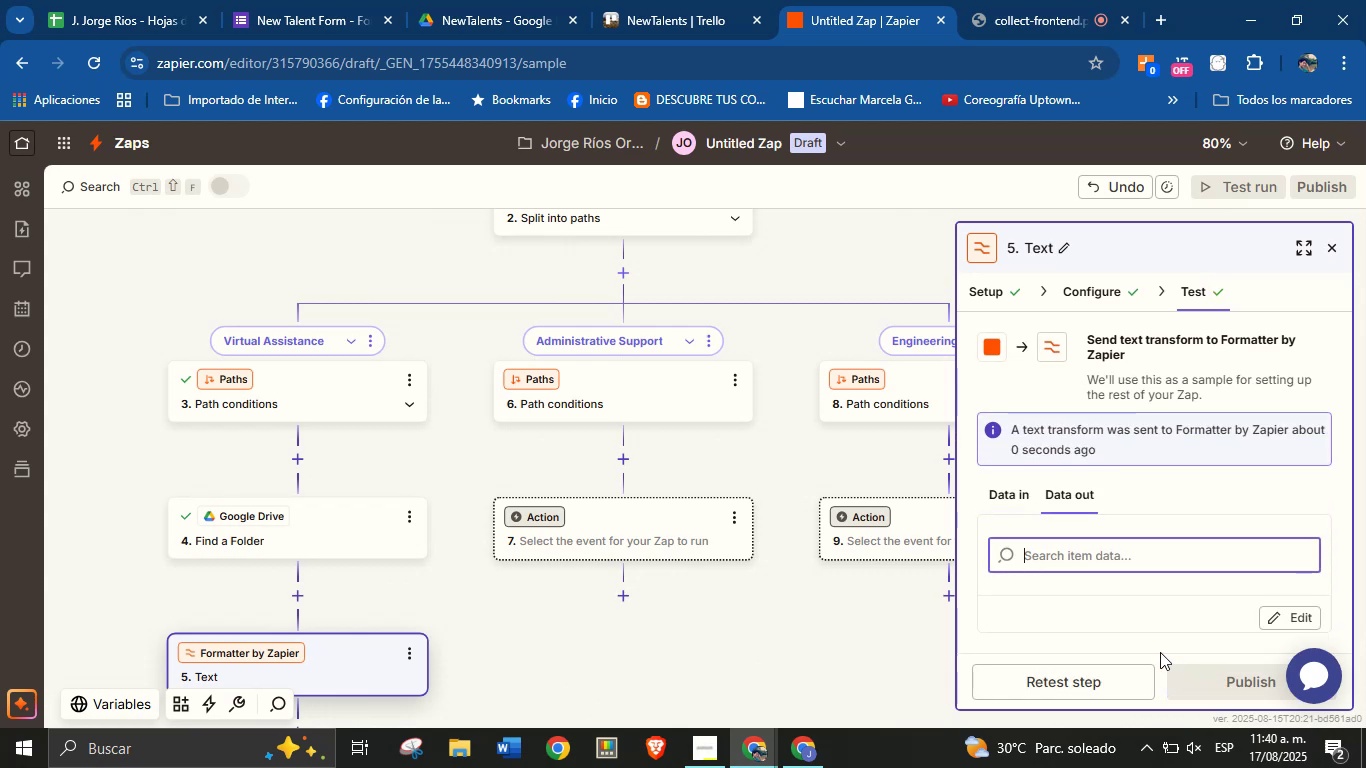 
left_click_drag(start_coordinate=[818, 643], to_coordinate=[809, 564])
 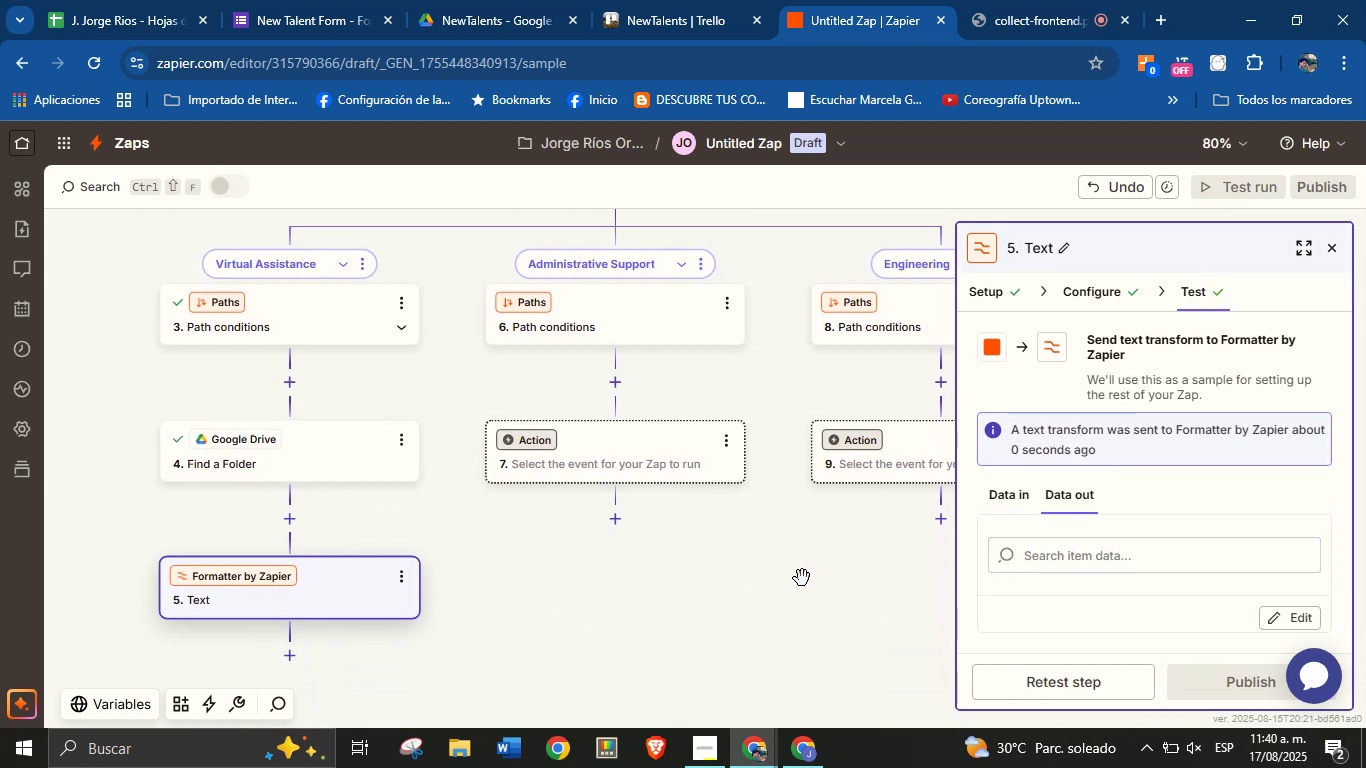 
left_click_drag(start_coordinate=[746, 615], to_coordinate=[757, 587])
 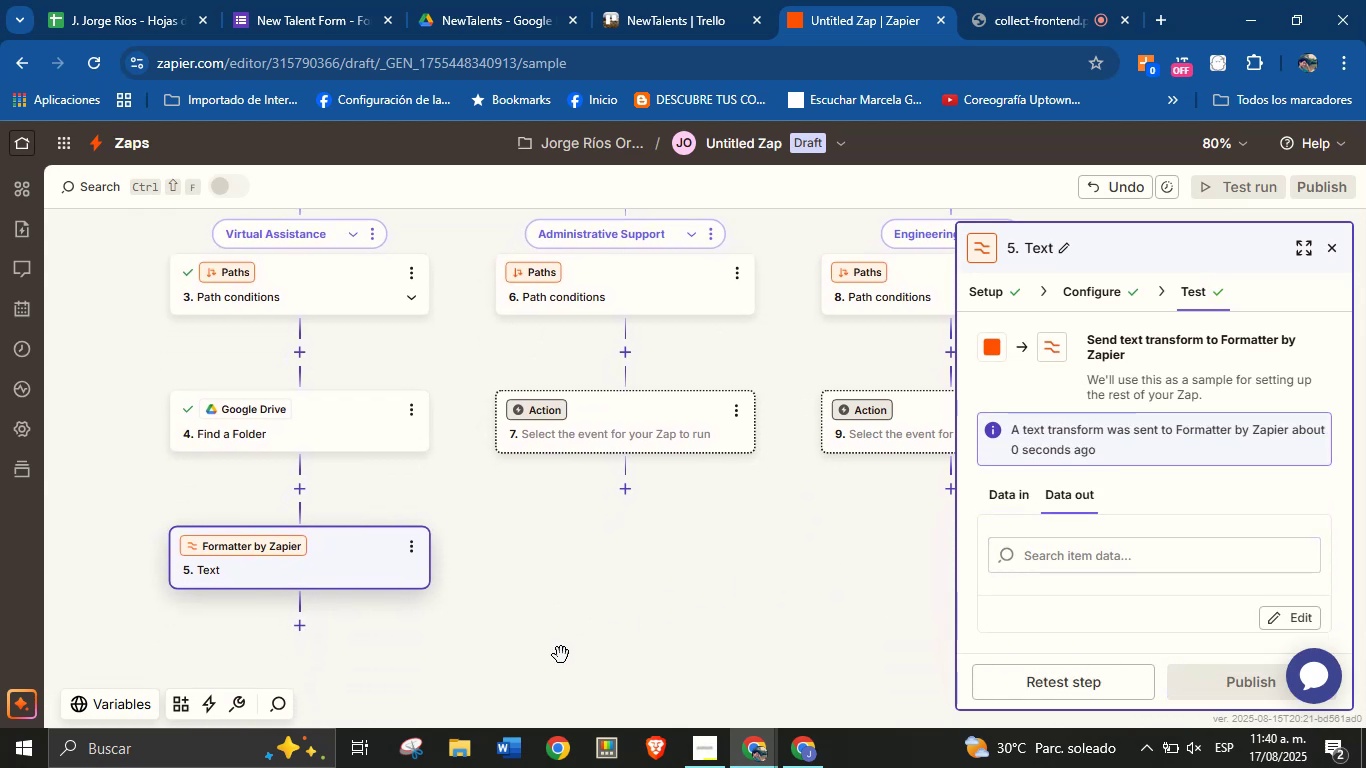 
left_click_drag(start_coordinate=[475, 639], to_coordinate=[503, 605])
 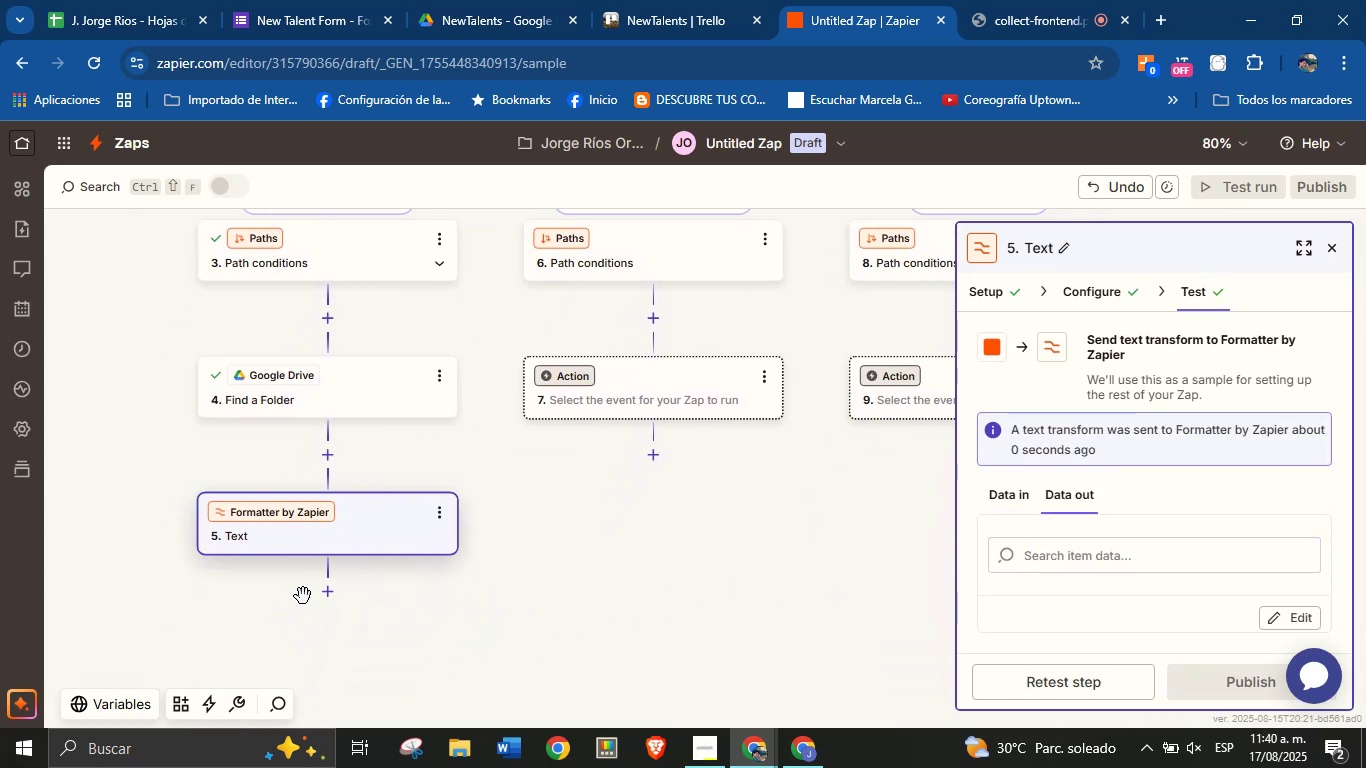 
left_click([322, 591])
 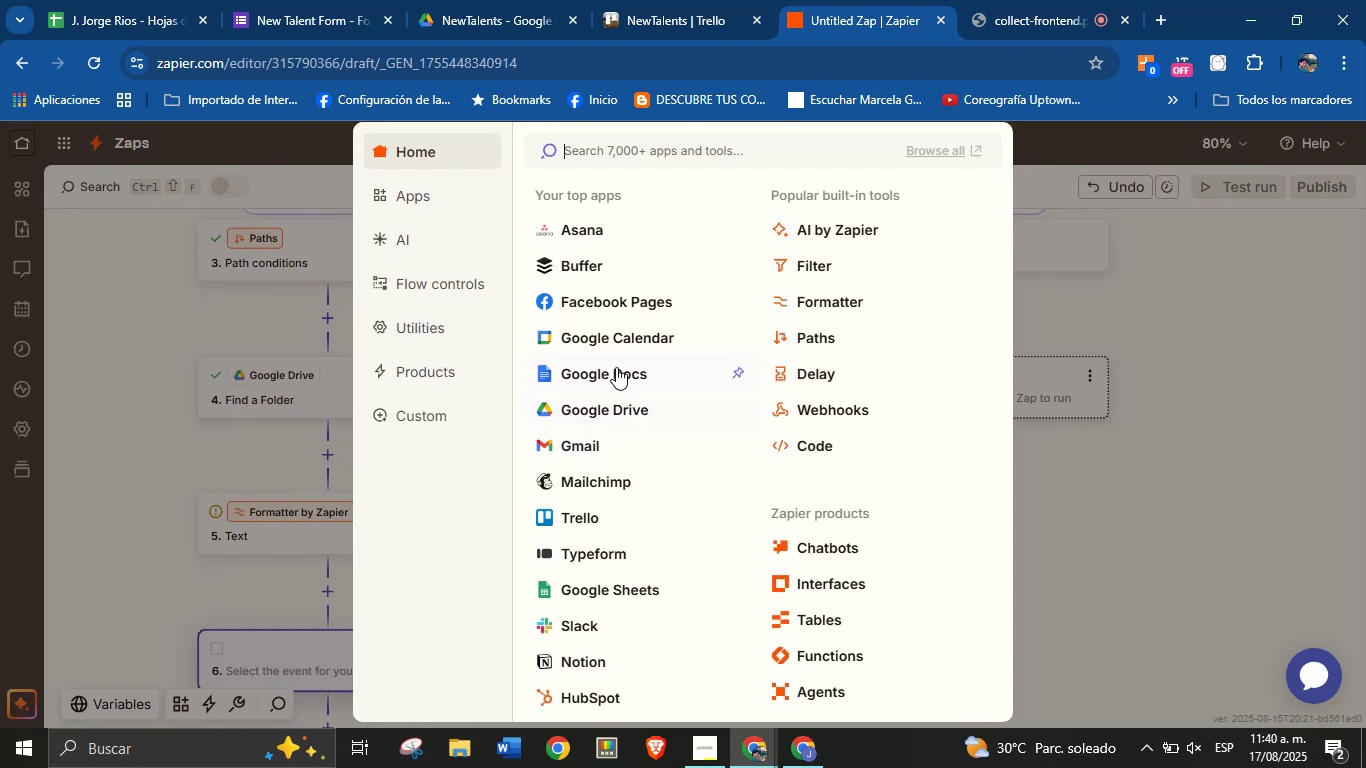 
left_click([616, 409])
 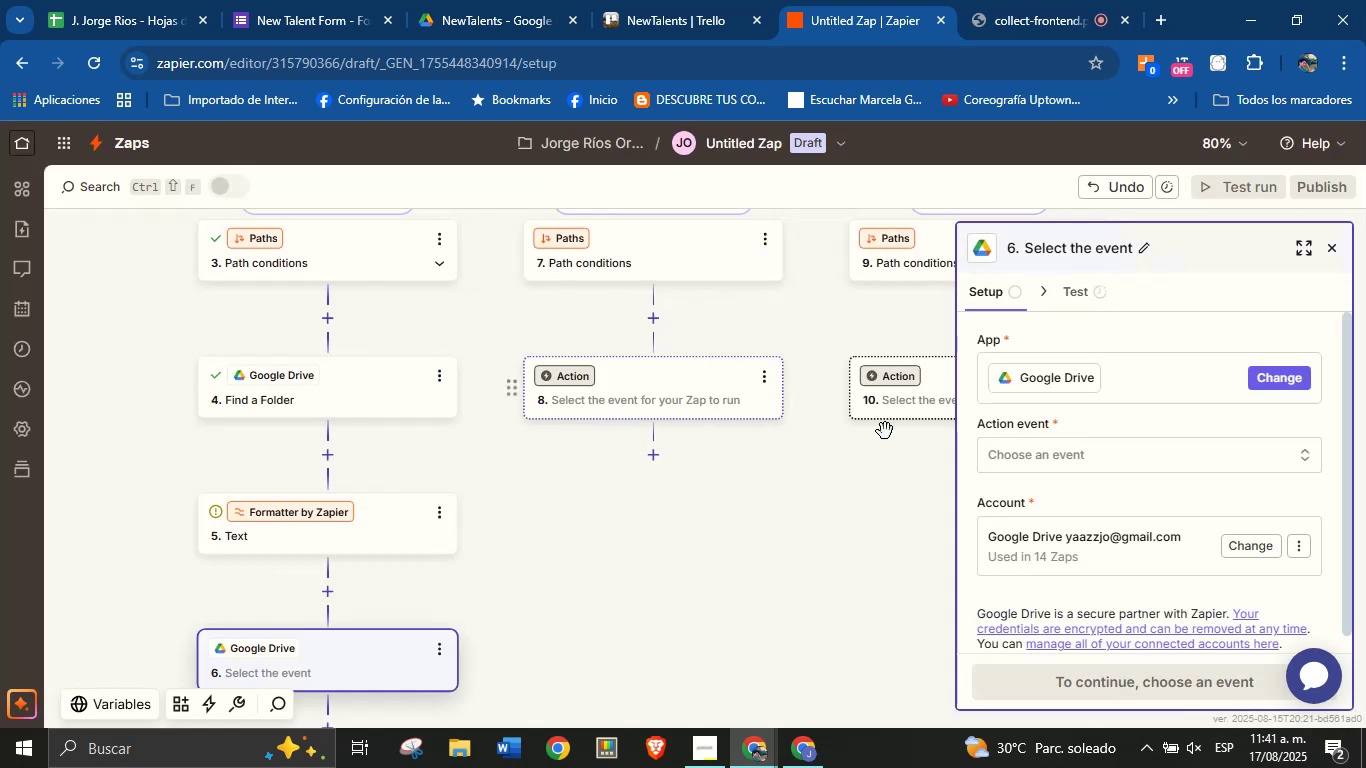 
left_click([1039, 453])
 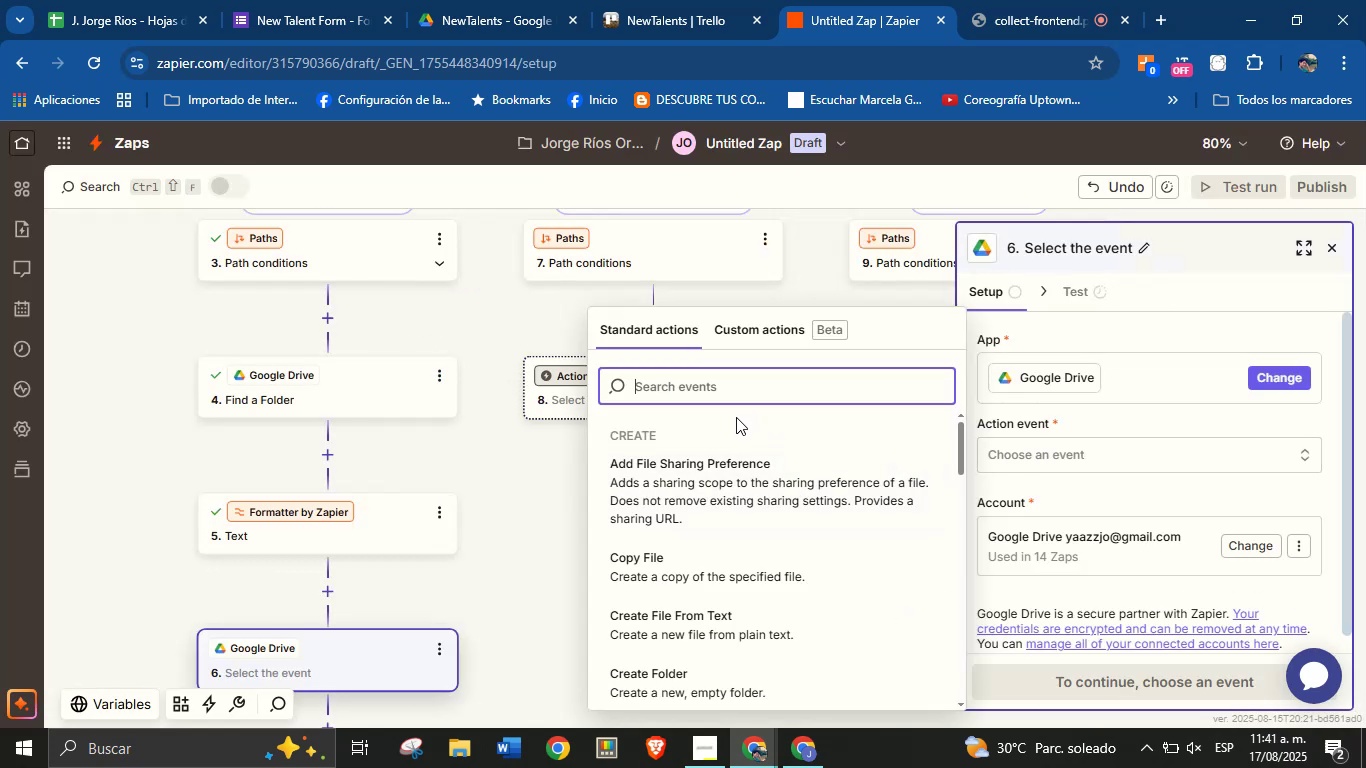 
scroll: coordinate [800, 520], scroll_direction: down, amount: 18.0
 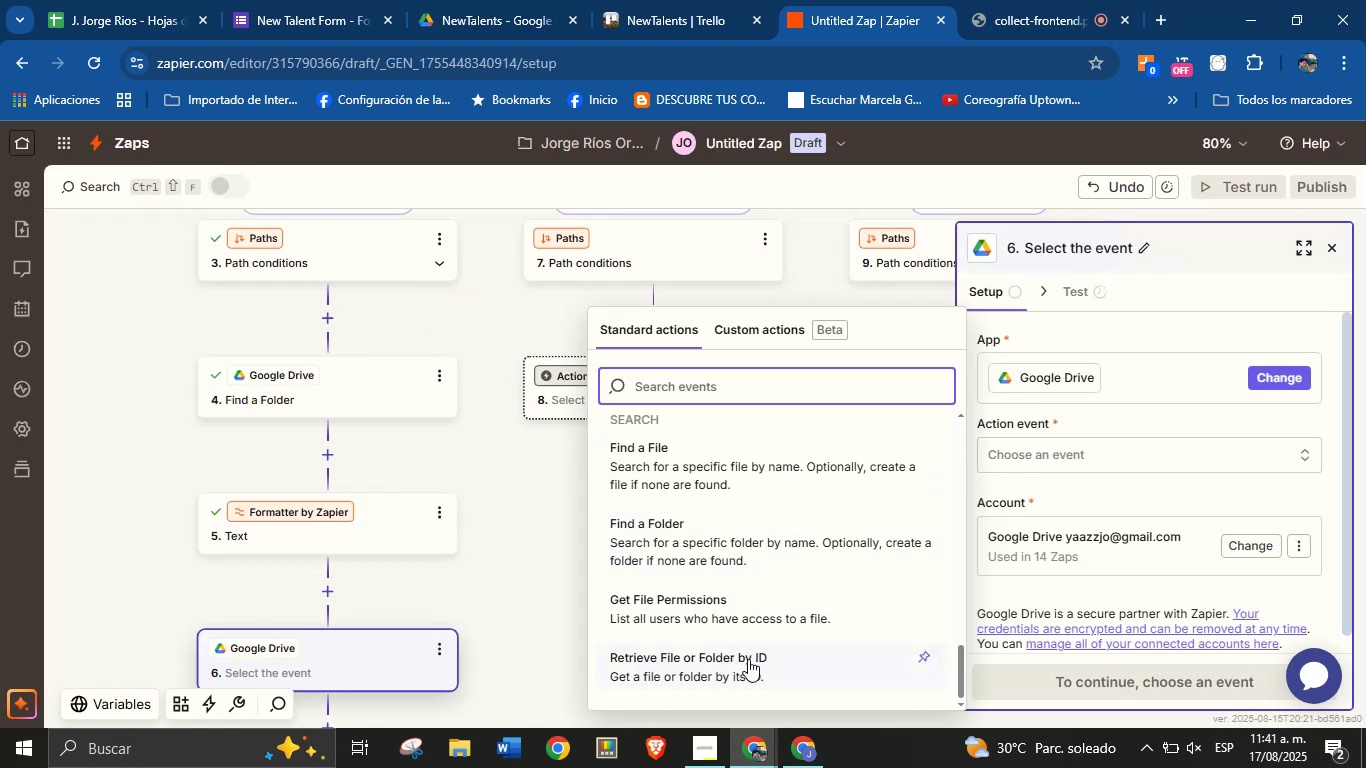 
left_click([748, 659])
 